 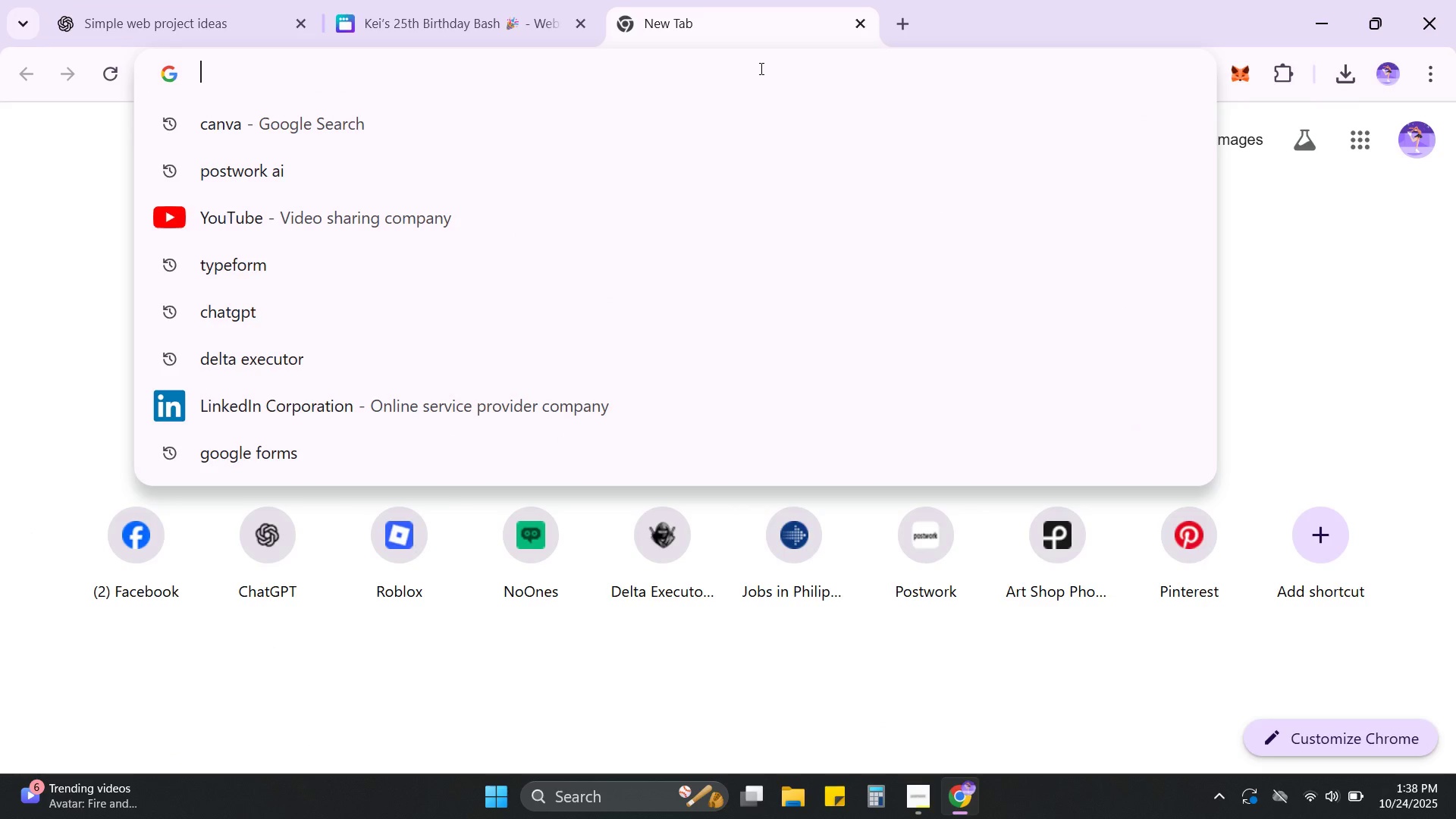 
type(pinteres)
 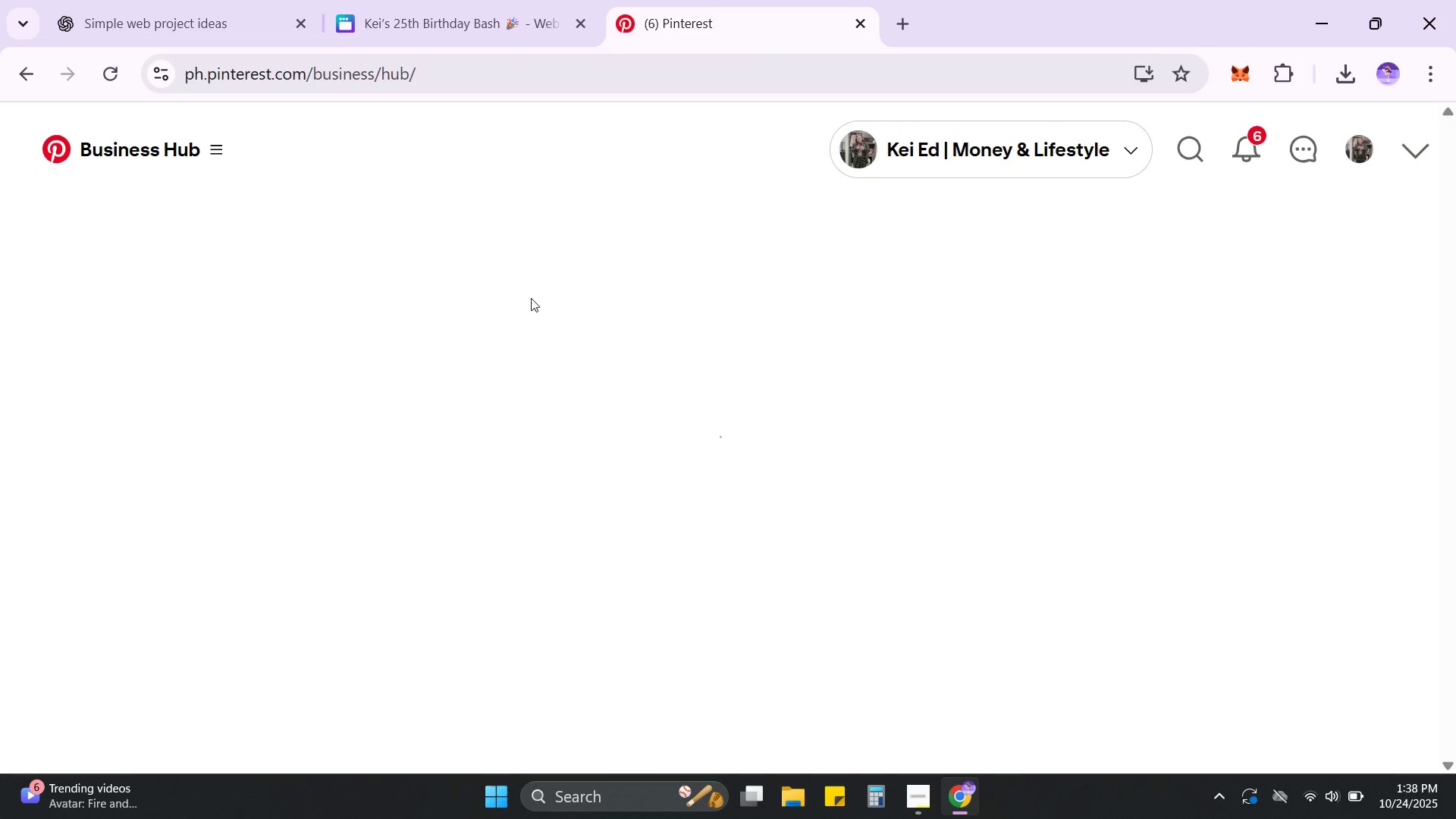 
wait(5.89)
 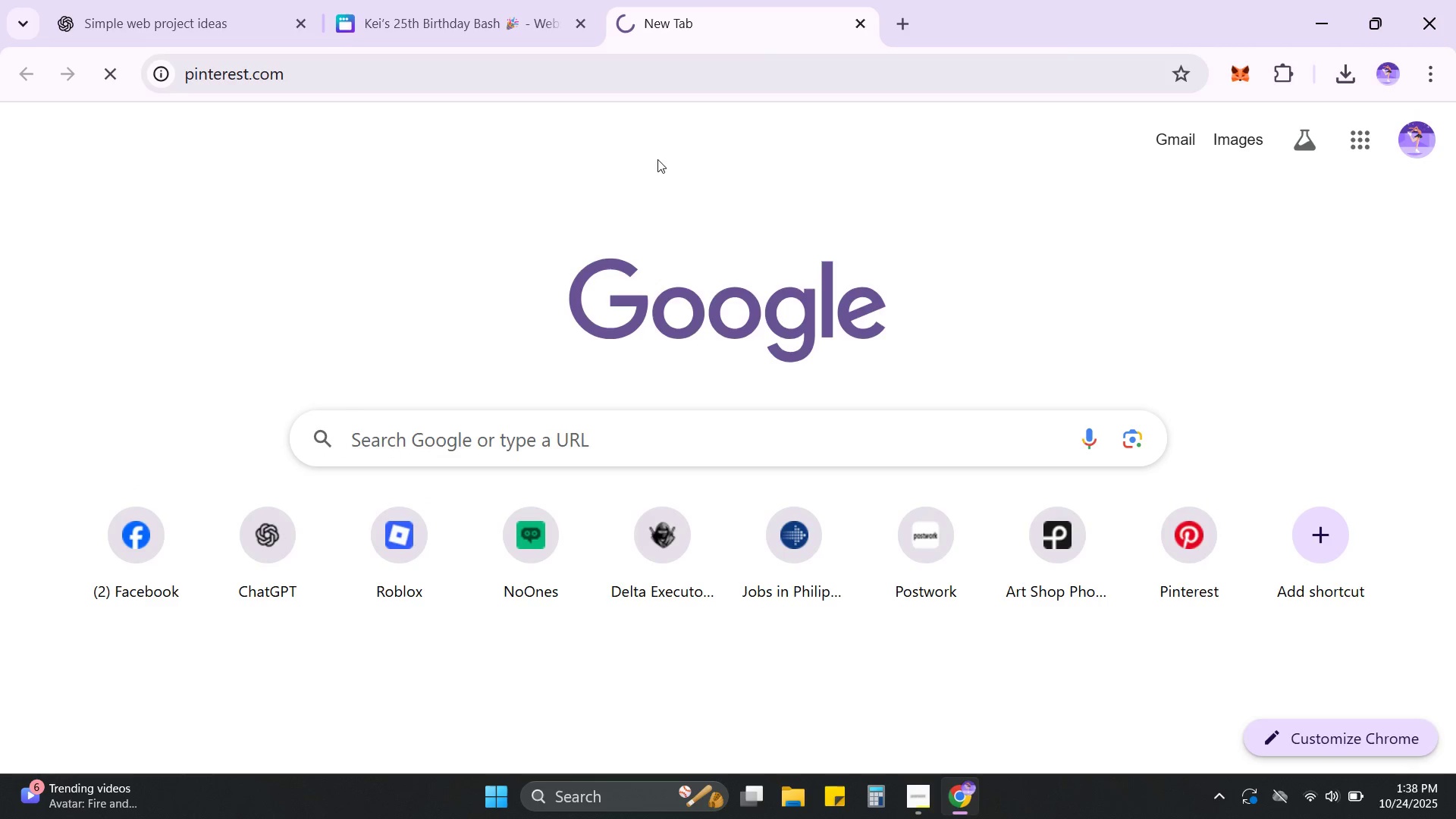 
left_click([1134, 151])
 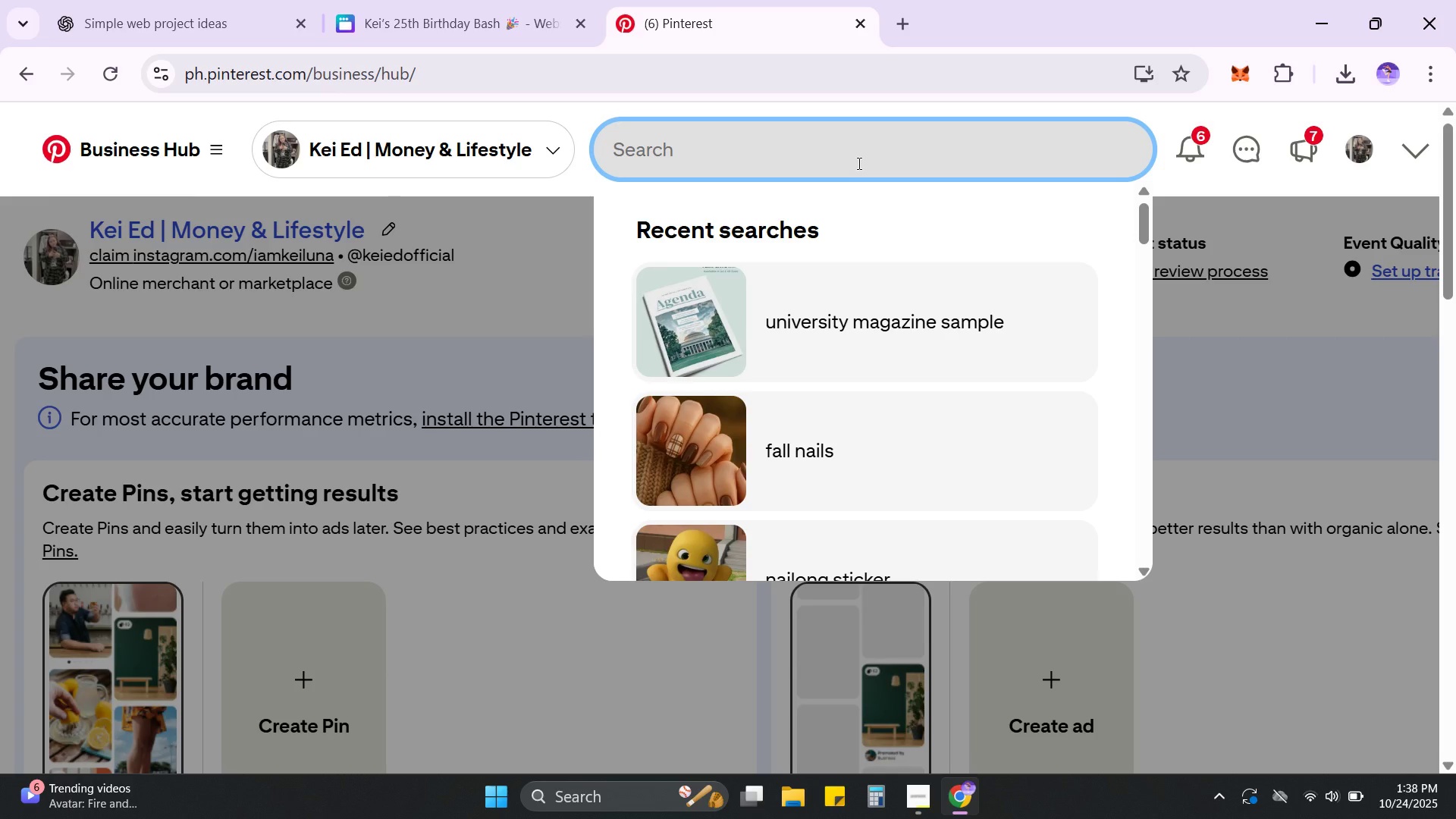 
type(aesthetic birthday background)
 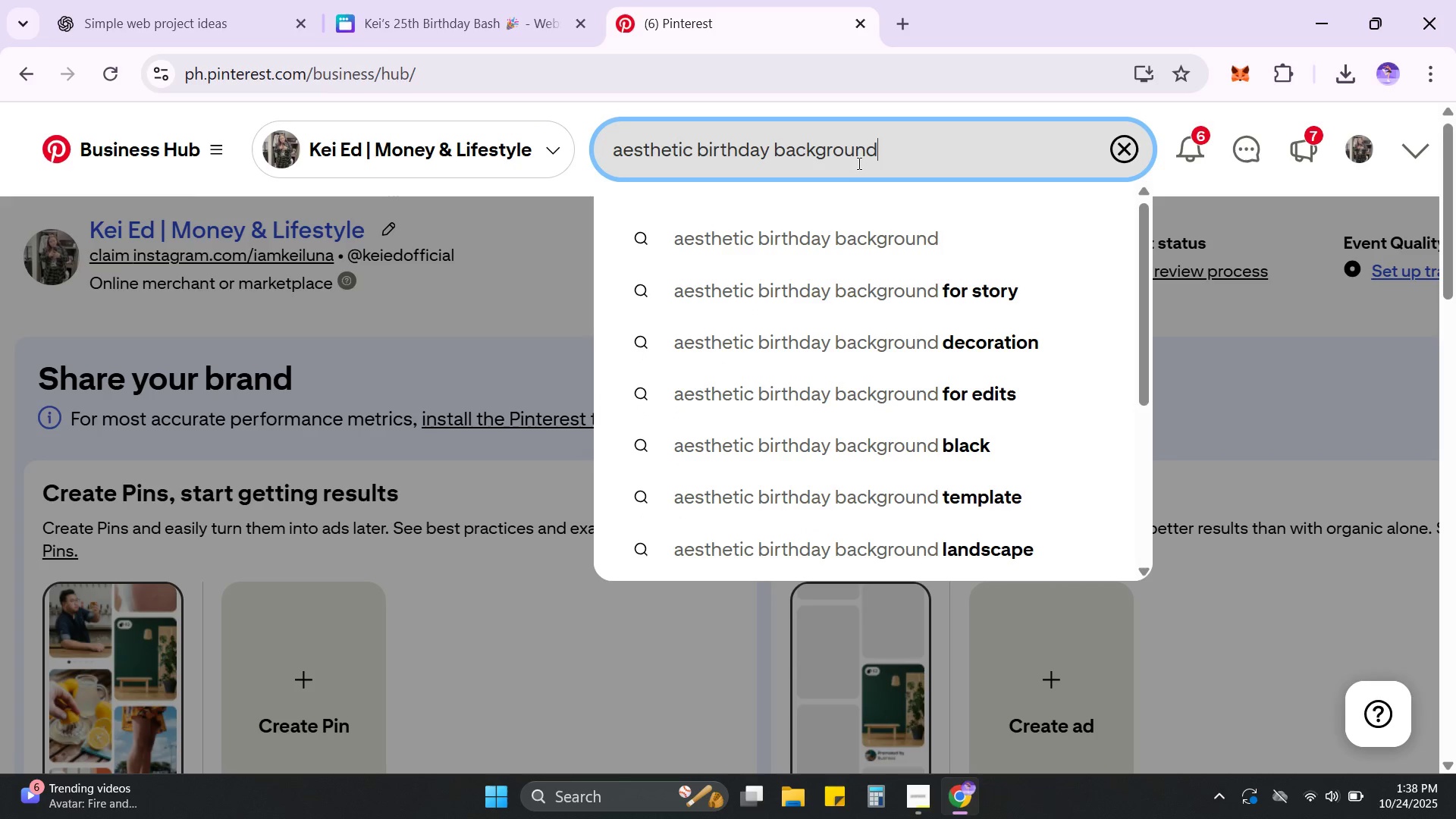 
key(Enter)
 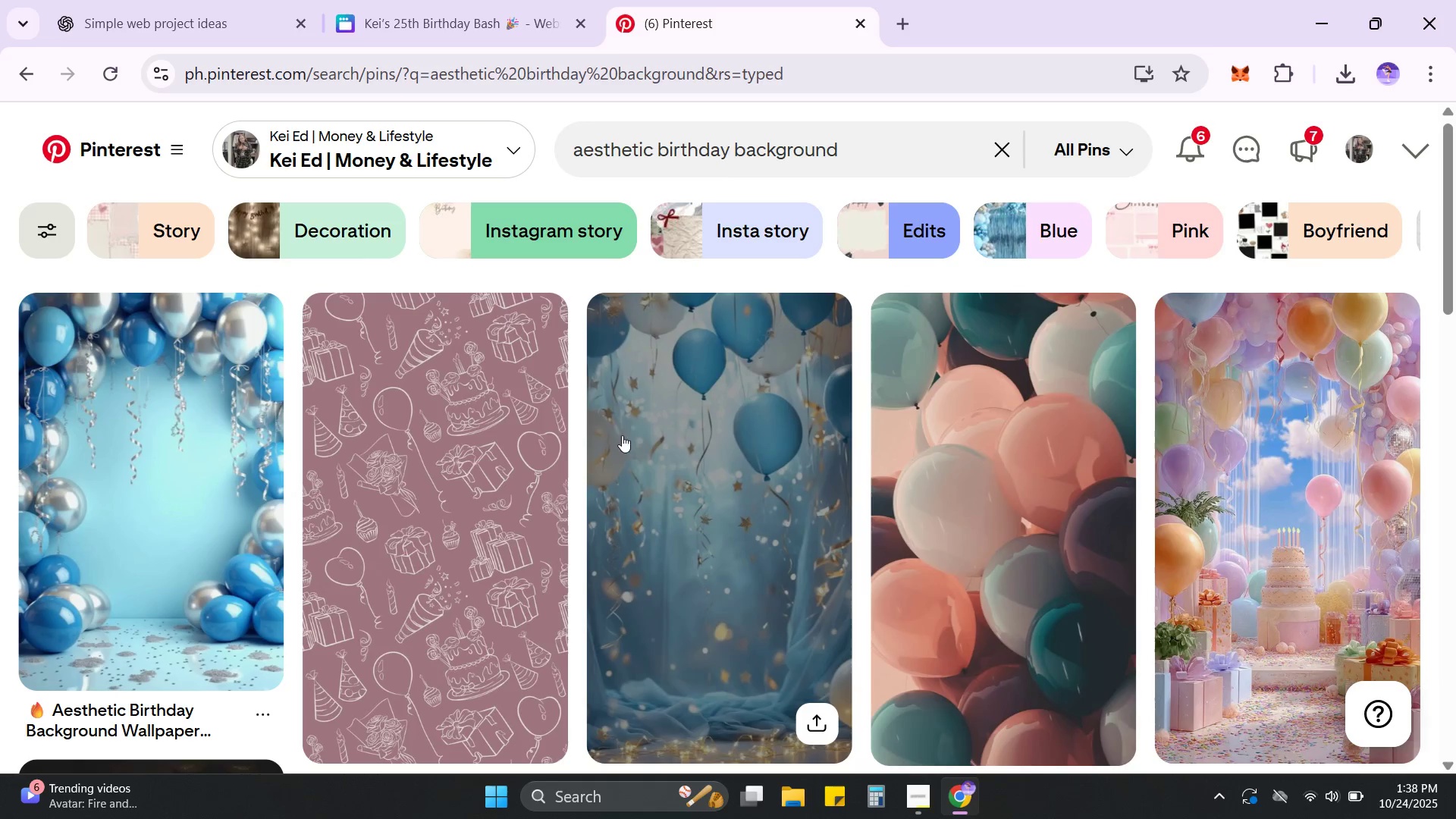 
scroll: coordinate [772, 477], scroll_direction: down, amount: 11.0
 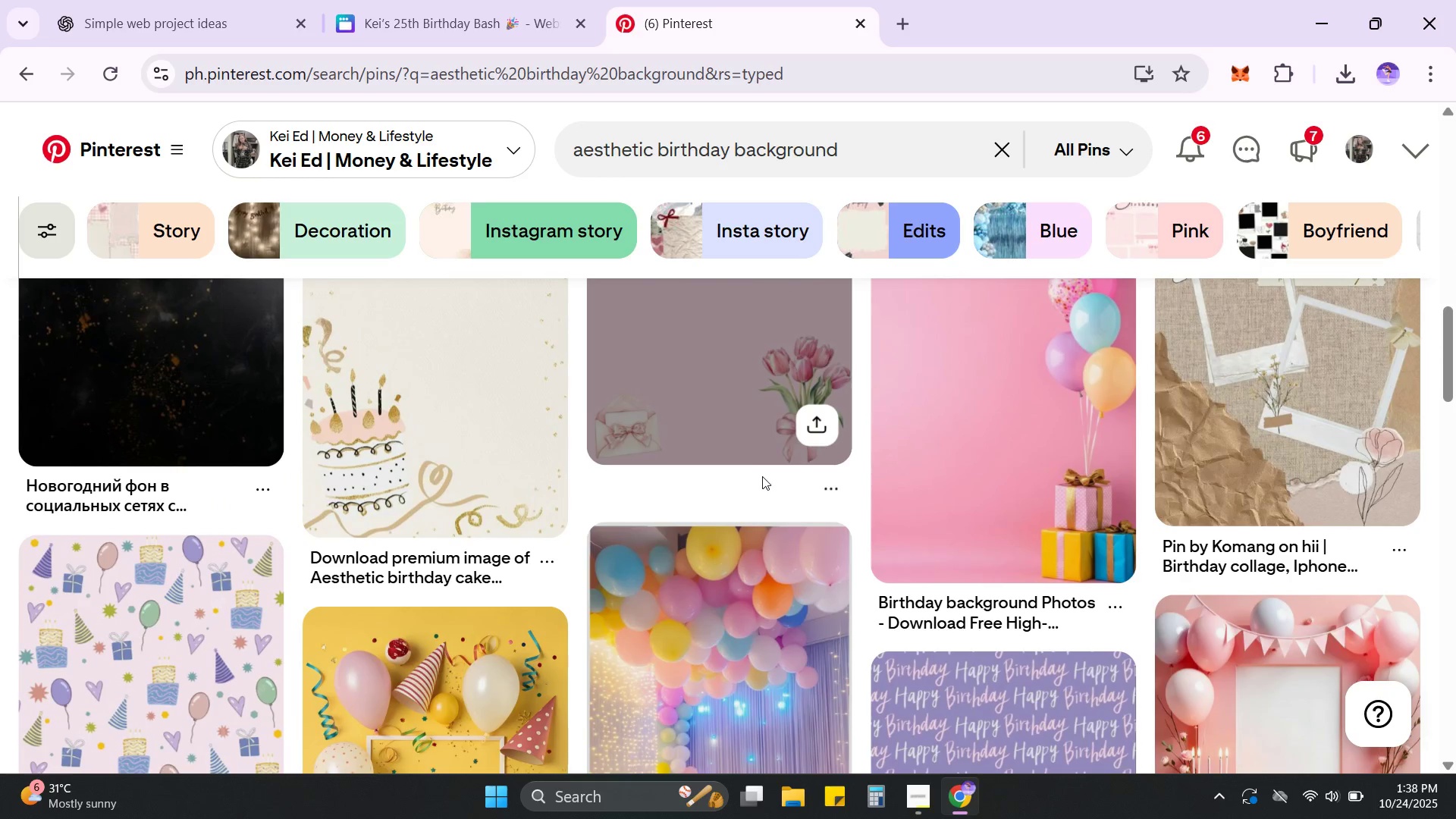 
scroll: coordinate [733, 467], scroll_direction: up, amount: 12.0
 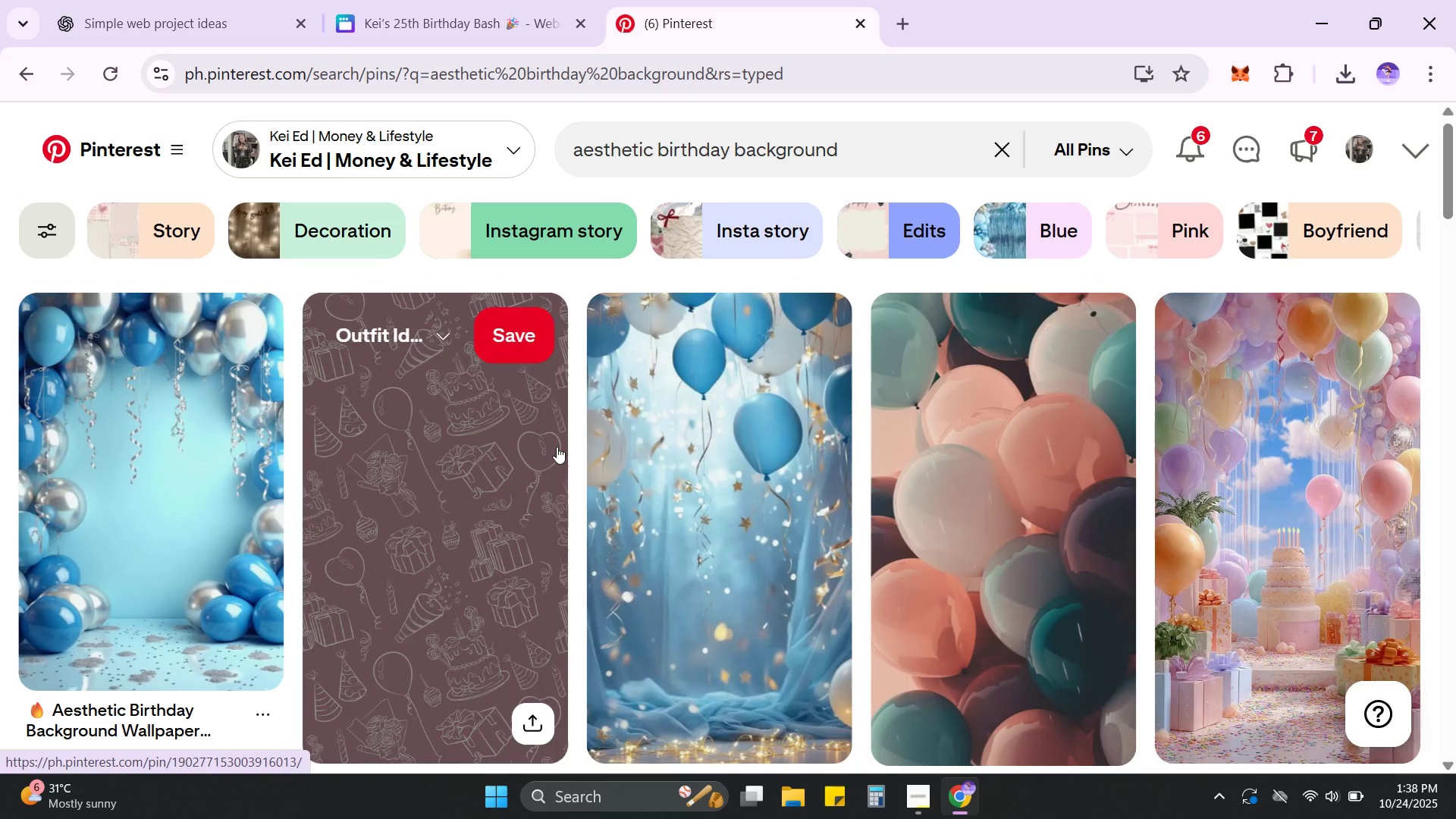 
left_click([557, 447])
 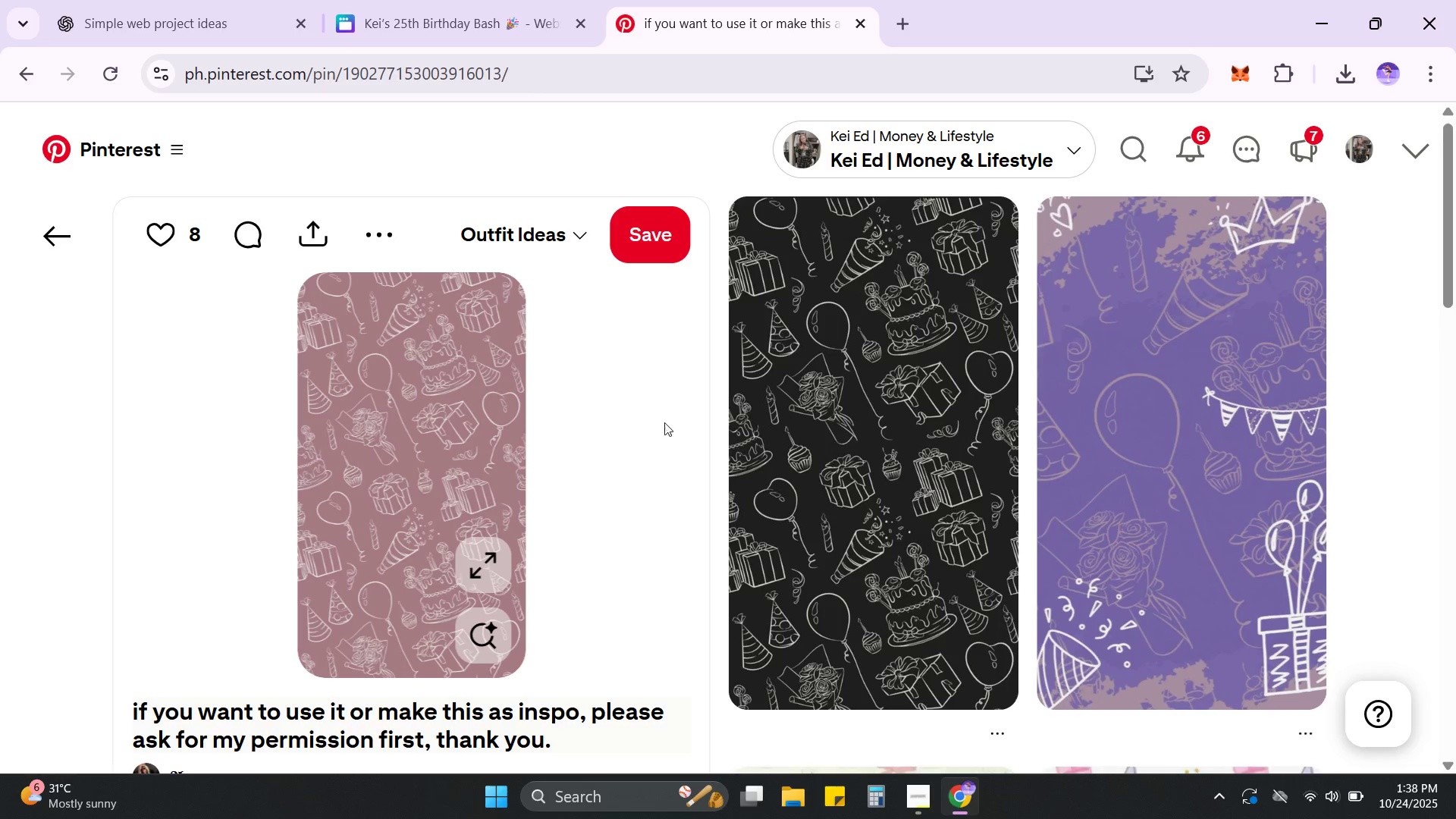 
scroll: coordinate [523, 442], scroll_direction: down, amount: 8.0
 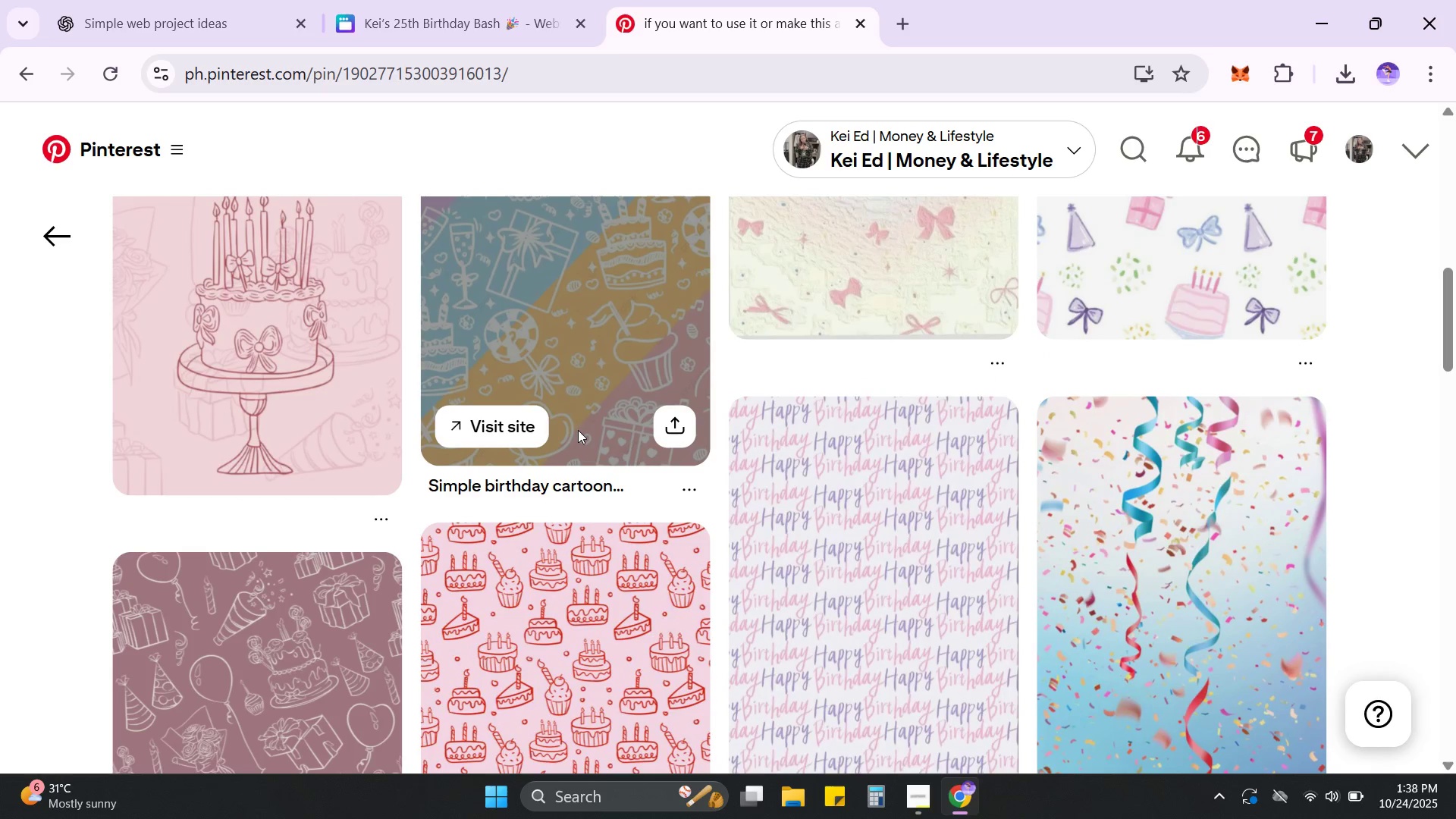 
scroll: coordinate [575, 427], scroll_direction: up, amount: 2.0
 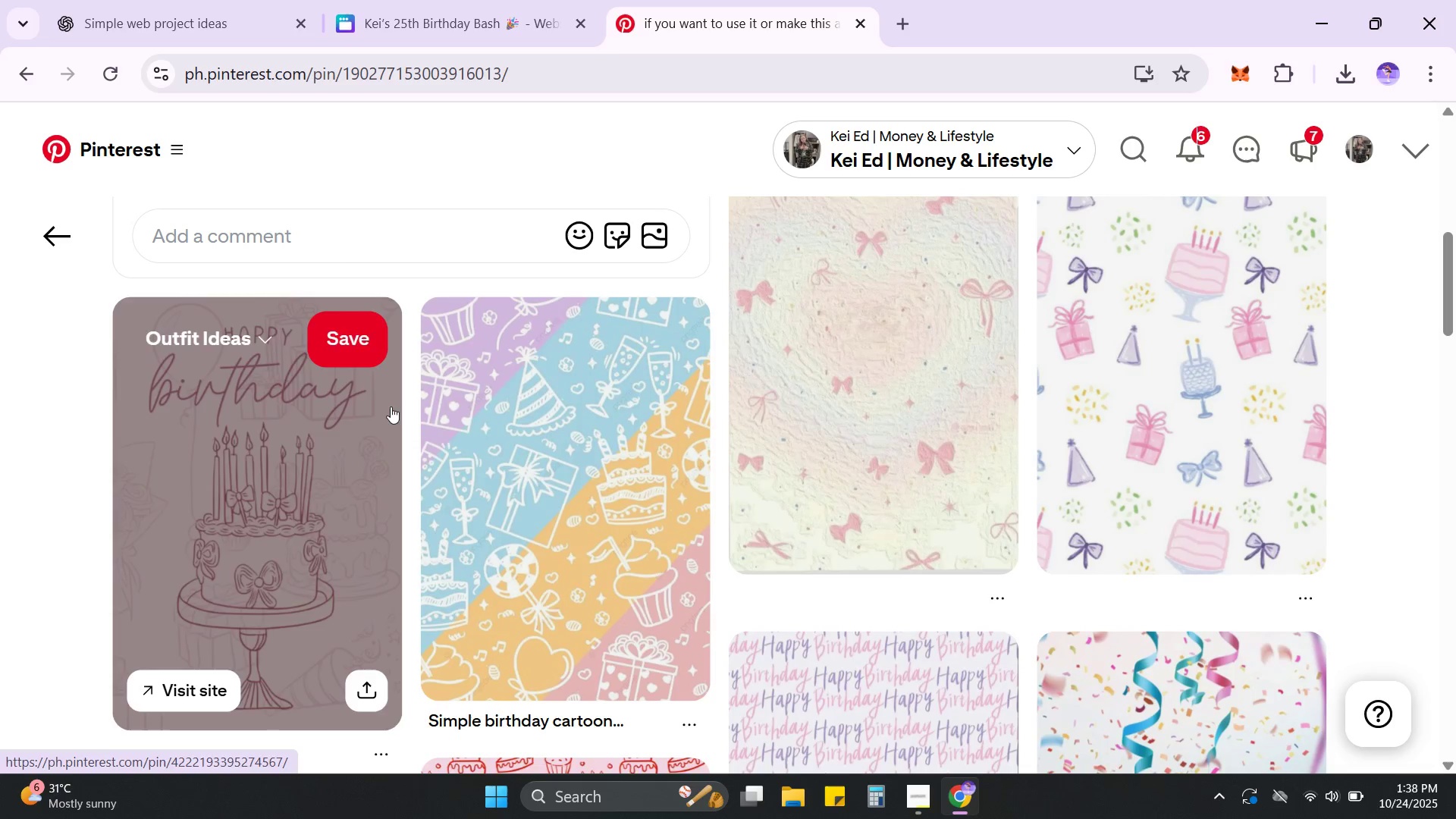 
scroll: coordinate [783, 460], scroll_direction: down, amount: 8.0
 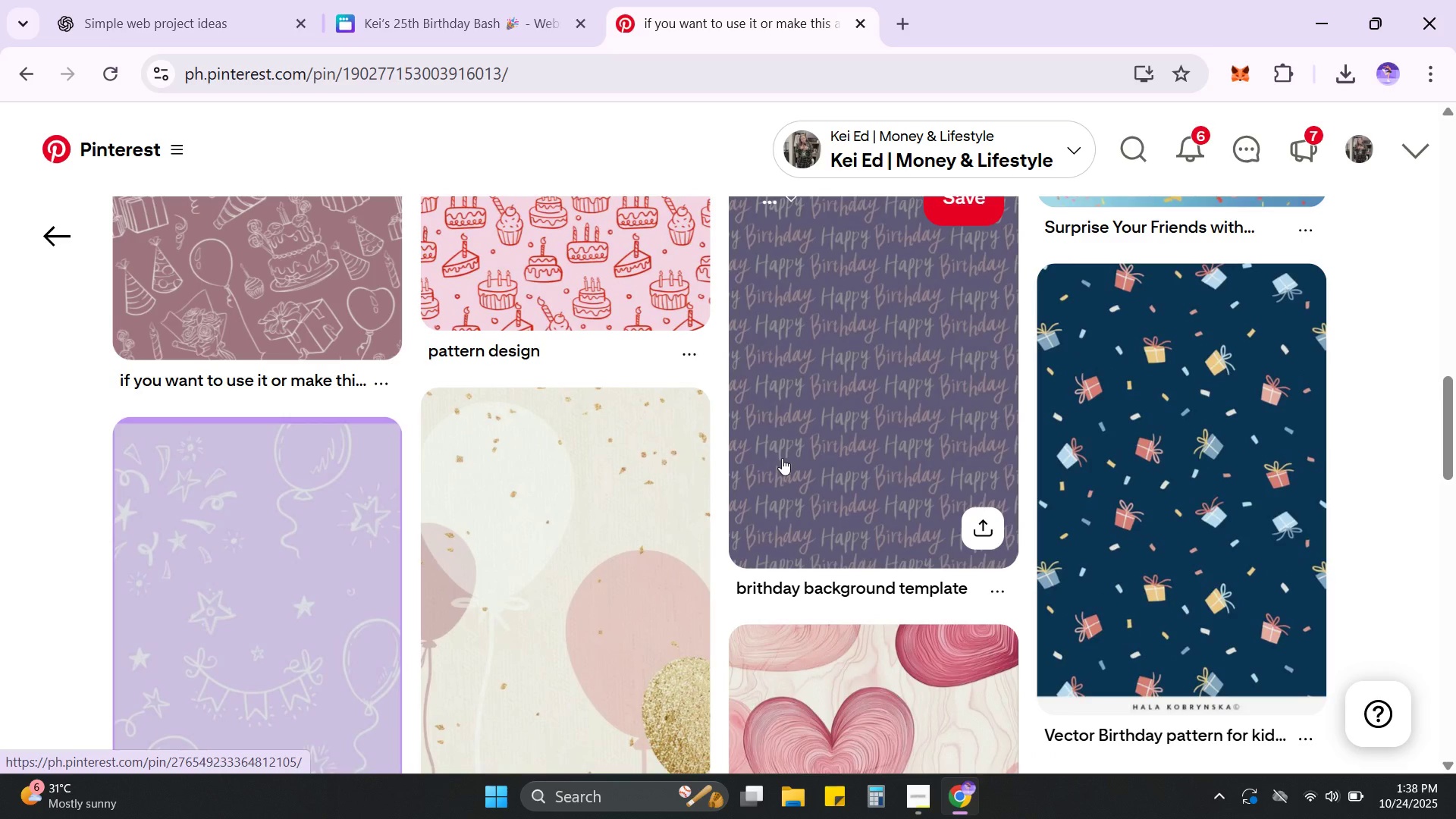 
scroll: coordinate [438, 391], scroll_direction: up, amount: 15.0
 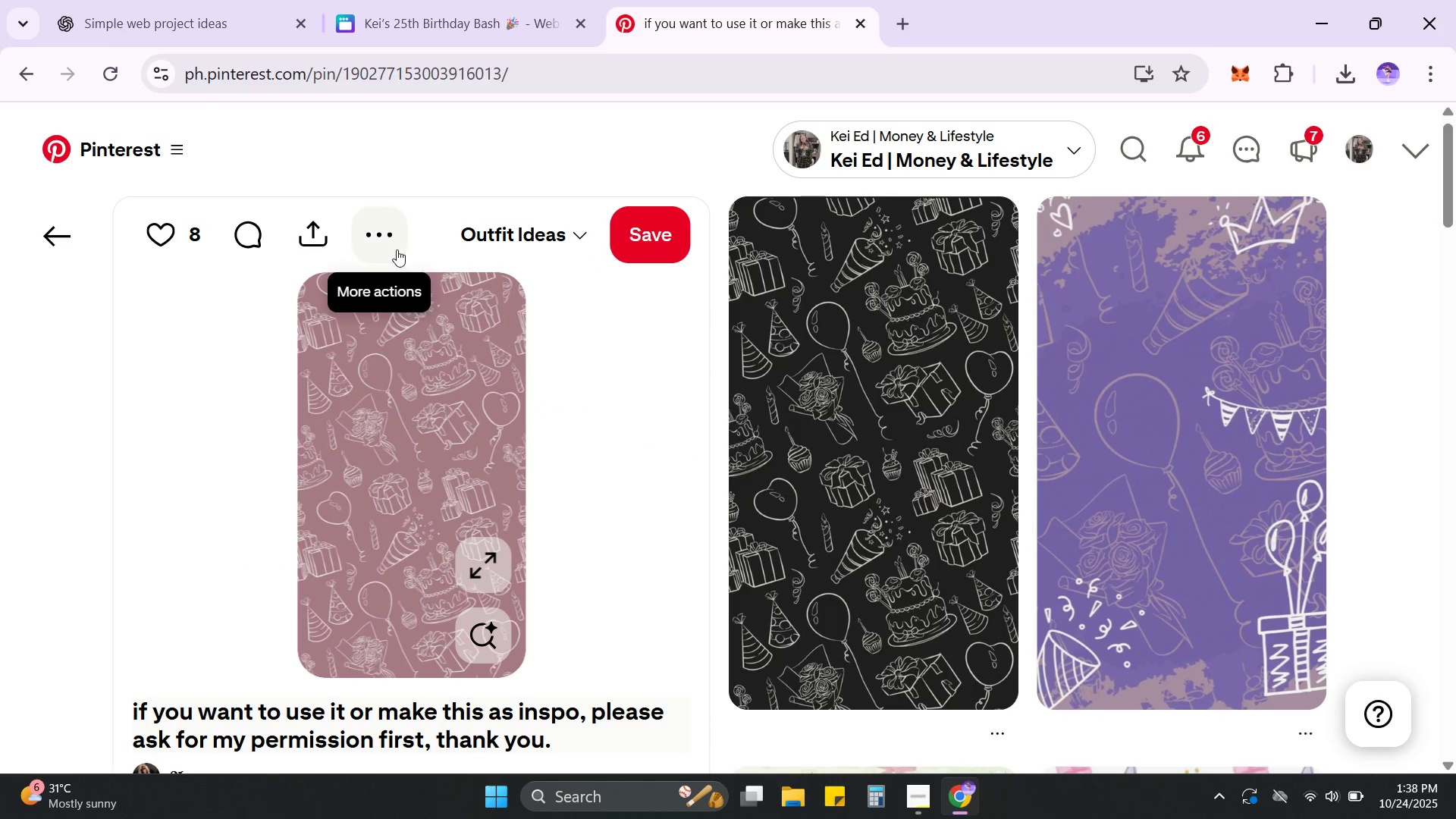 
left_click([388, 235])
 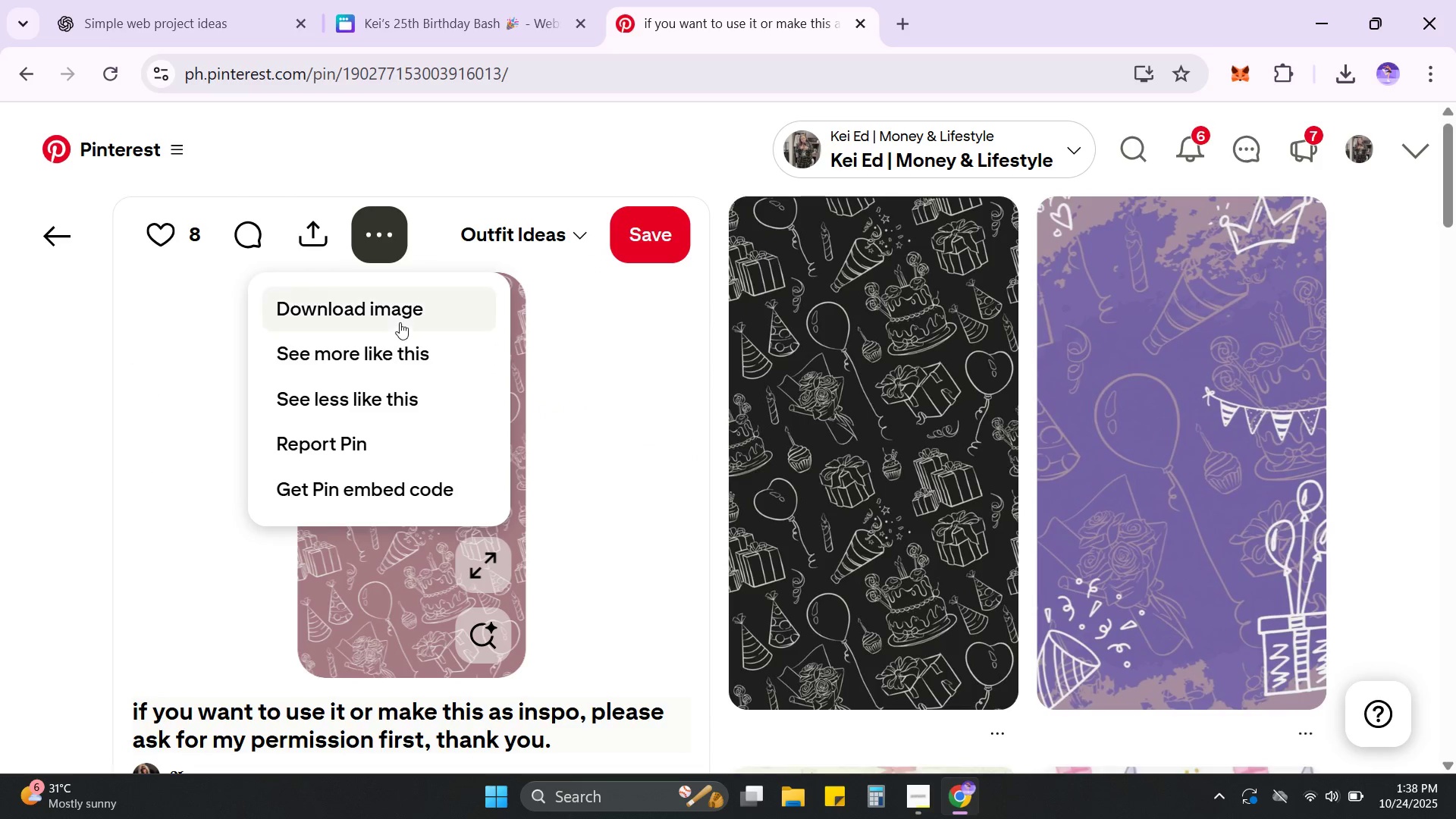 
left_click([400, 309])
 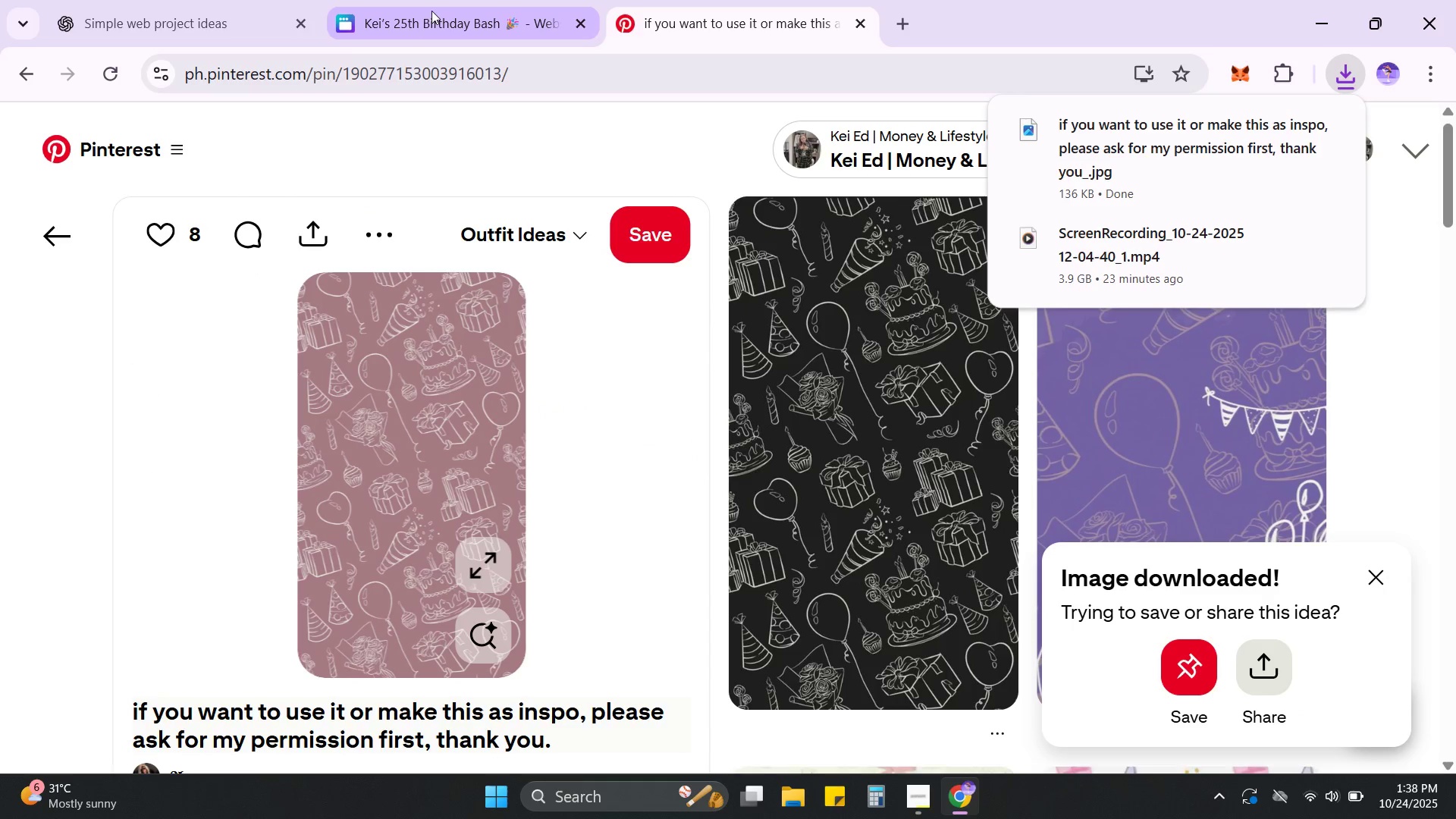 
hold_key(key=AltLeft, duration=0.58)
 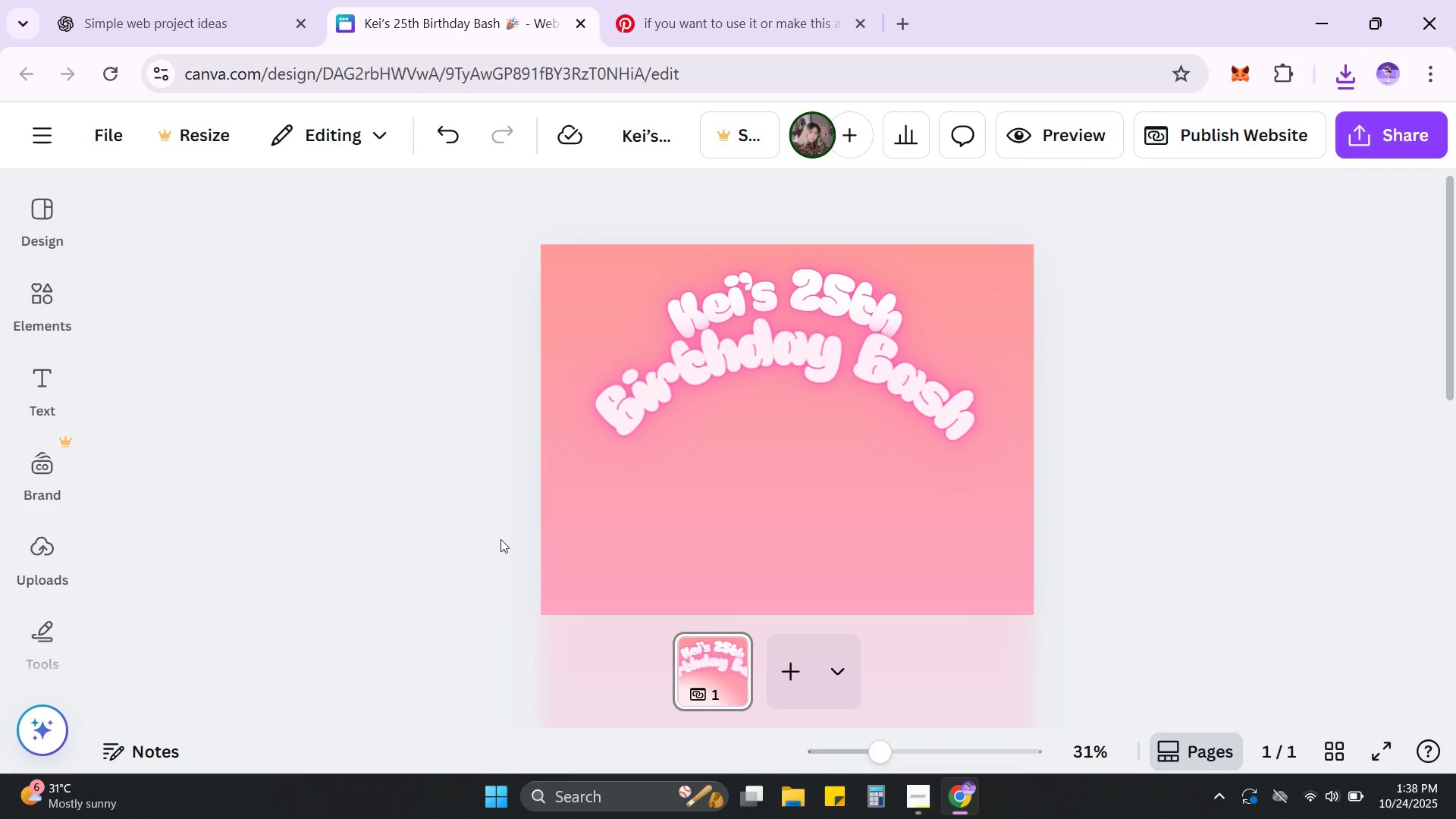 
wait(5.4)
 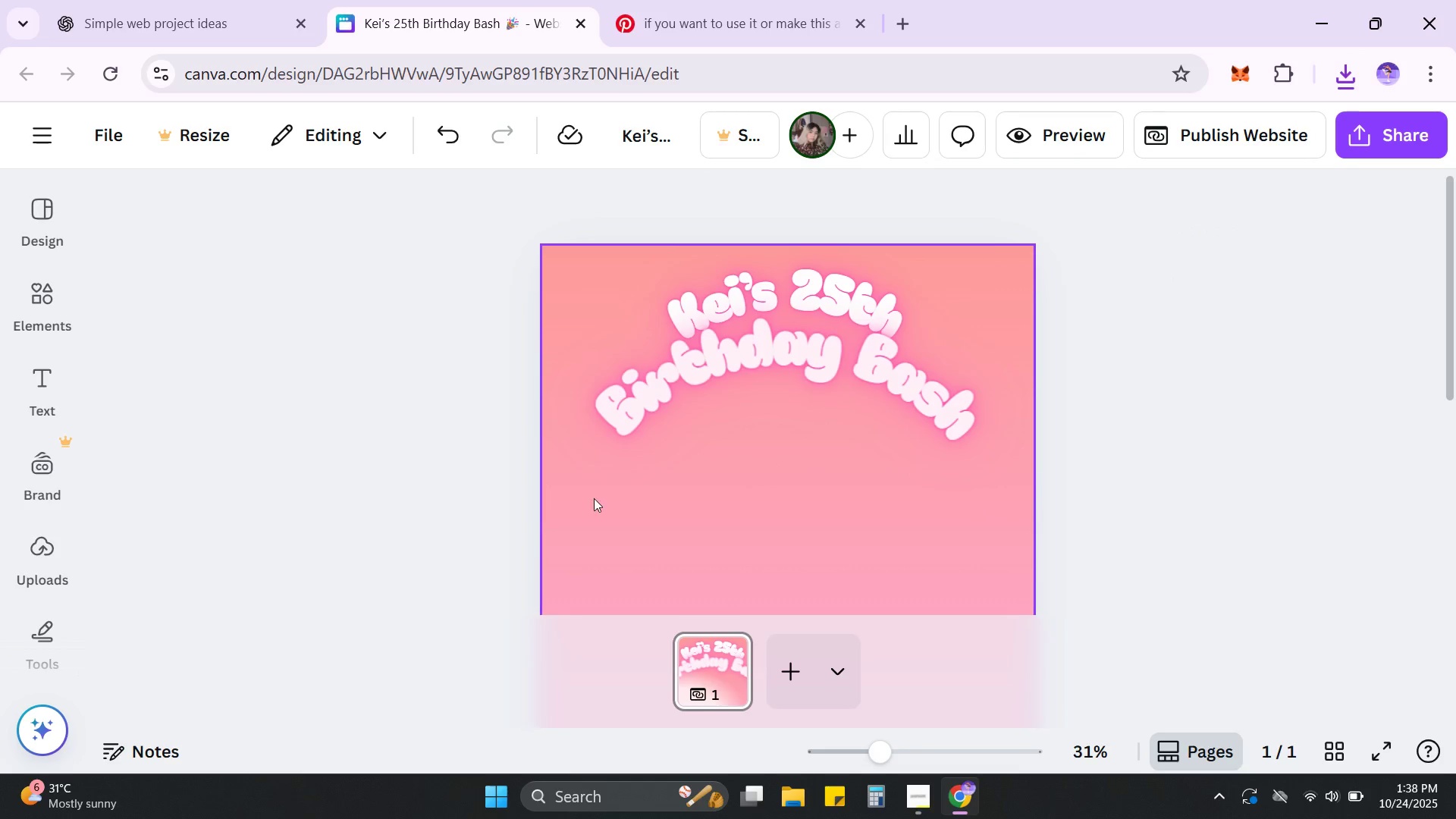 
left_click([58, 562])
 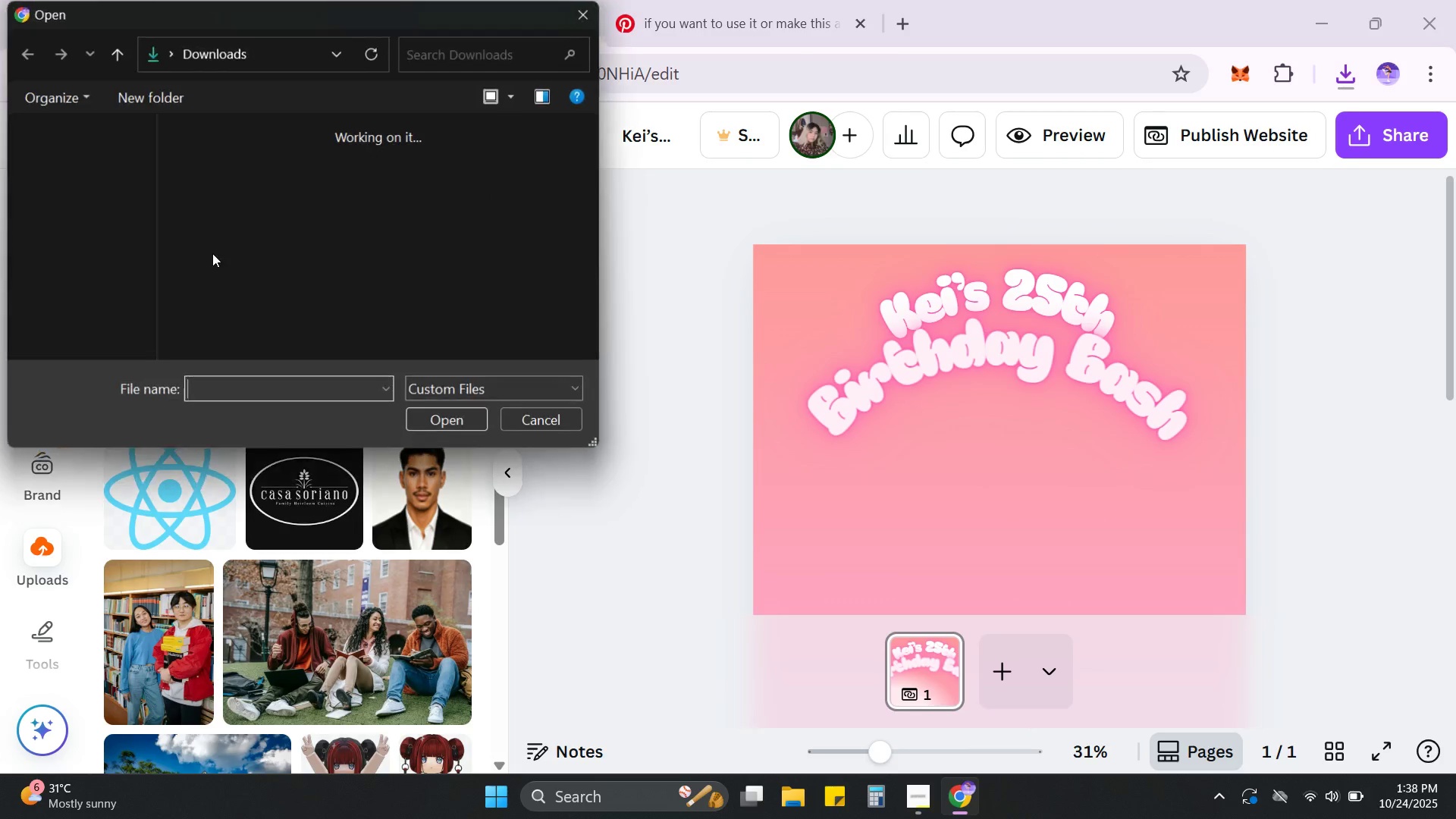 
left_click([229, 198])
 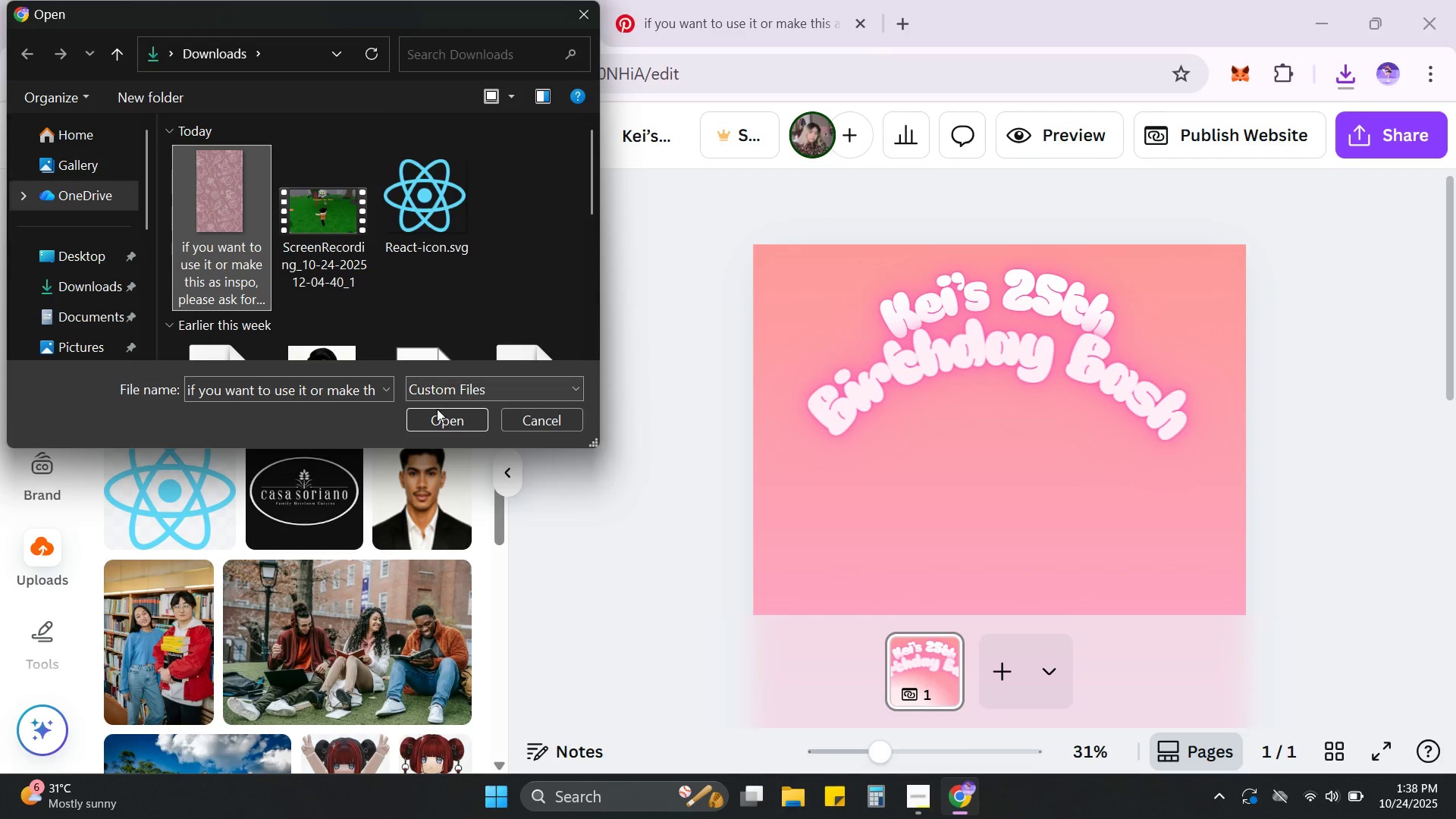 
left_click([437, 410])
 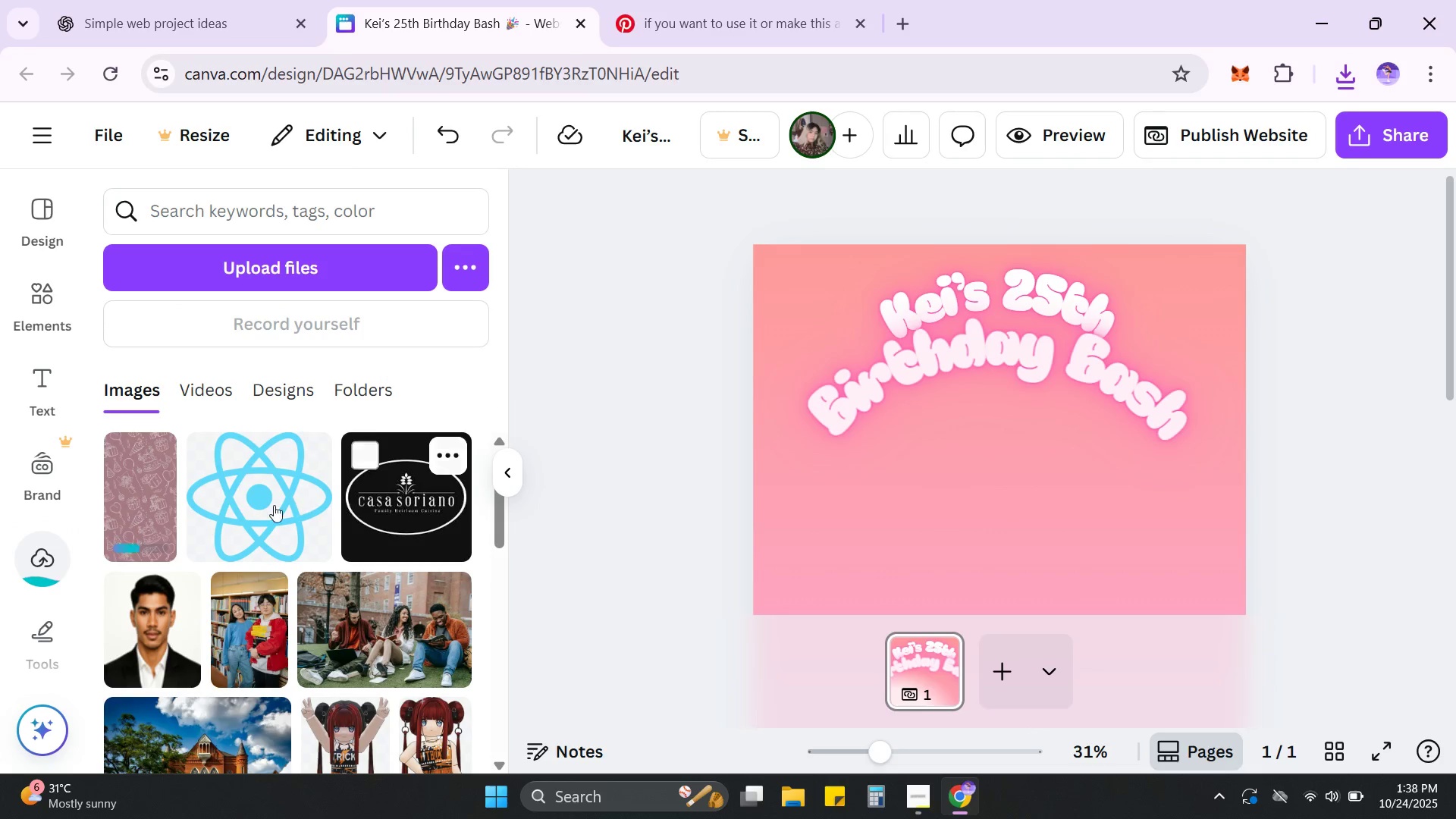 
left_click([143, 508])
 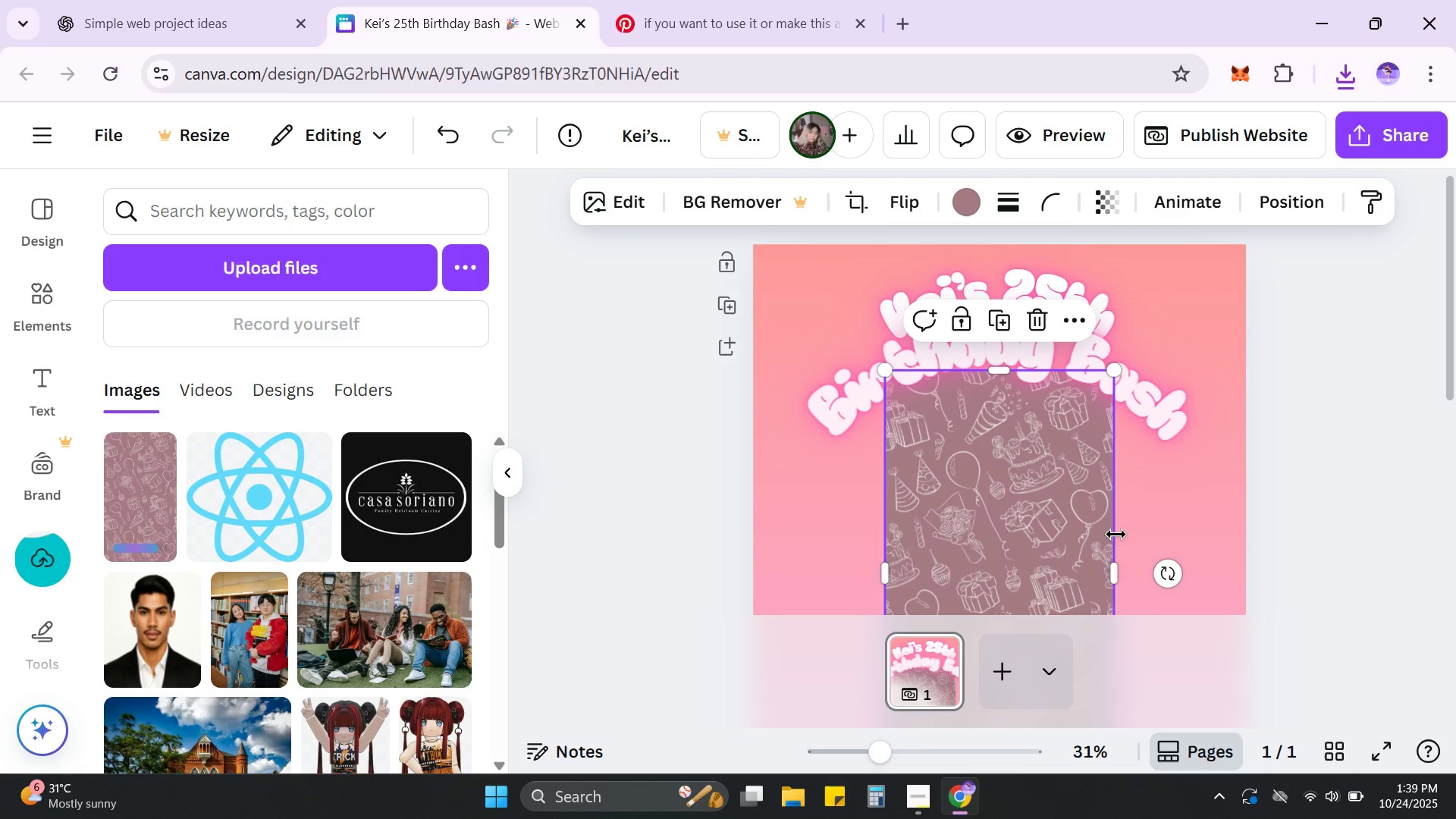 
left_click_drag(start_coordinate=[1170, 576], to_coordinate=[1002, 484])
 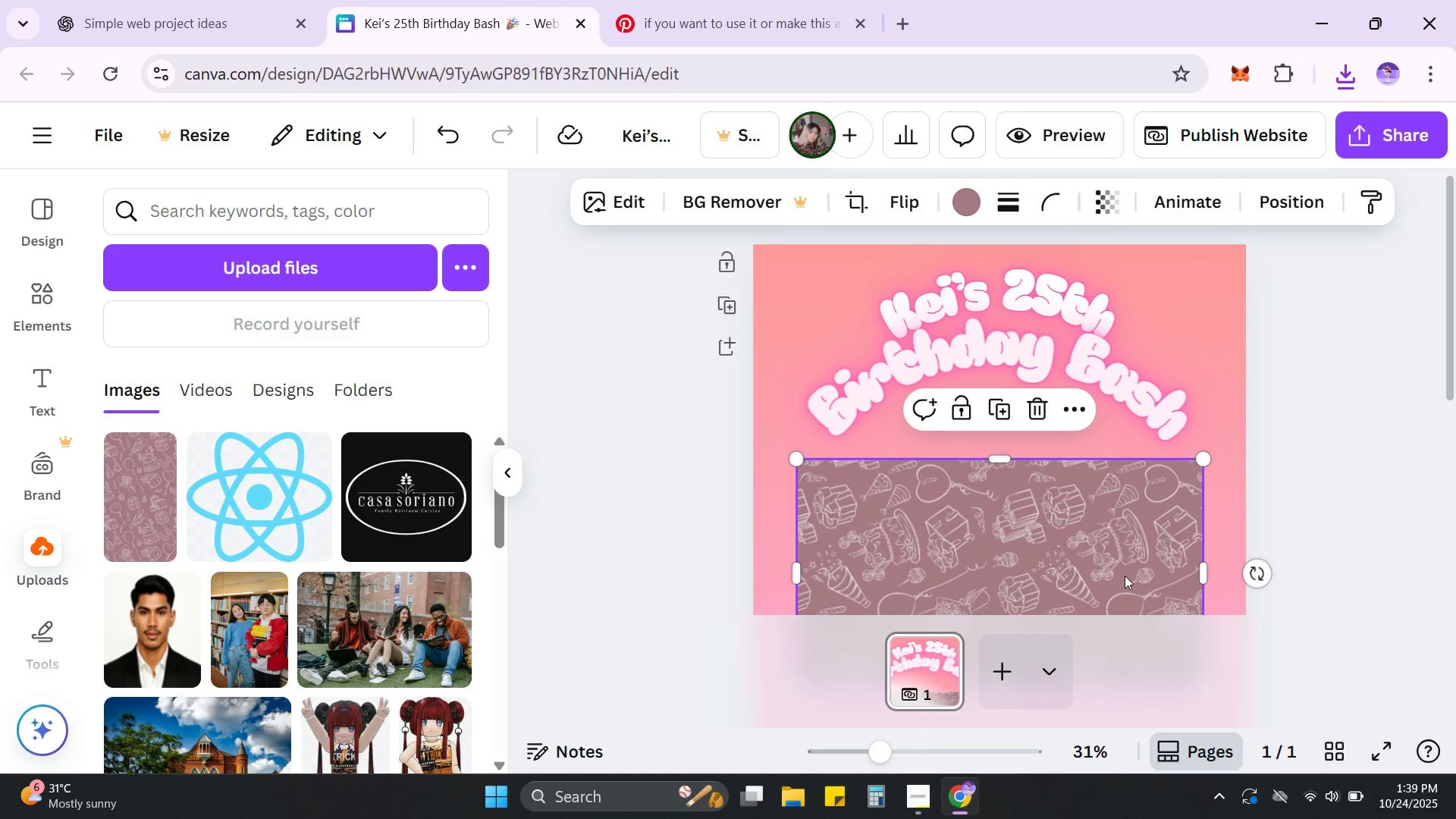 
left_click_drag(start_coordinate=[1127, 573], to_coordinate=[1079, 248])
 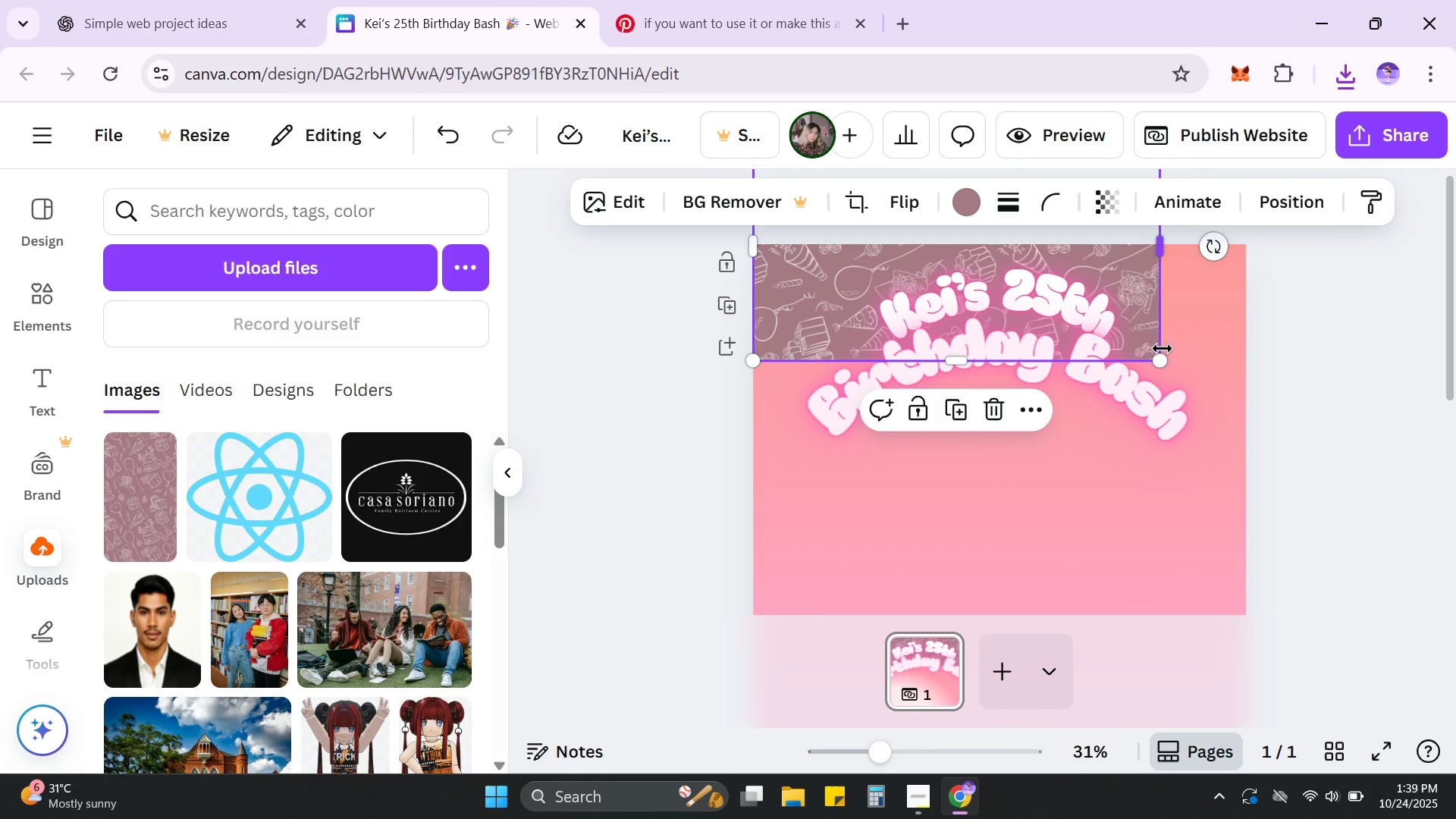 
left_click_drag(start_coordinate=[1162, 350], to_coordinate=[1292, 407])
 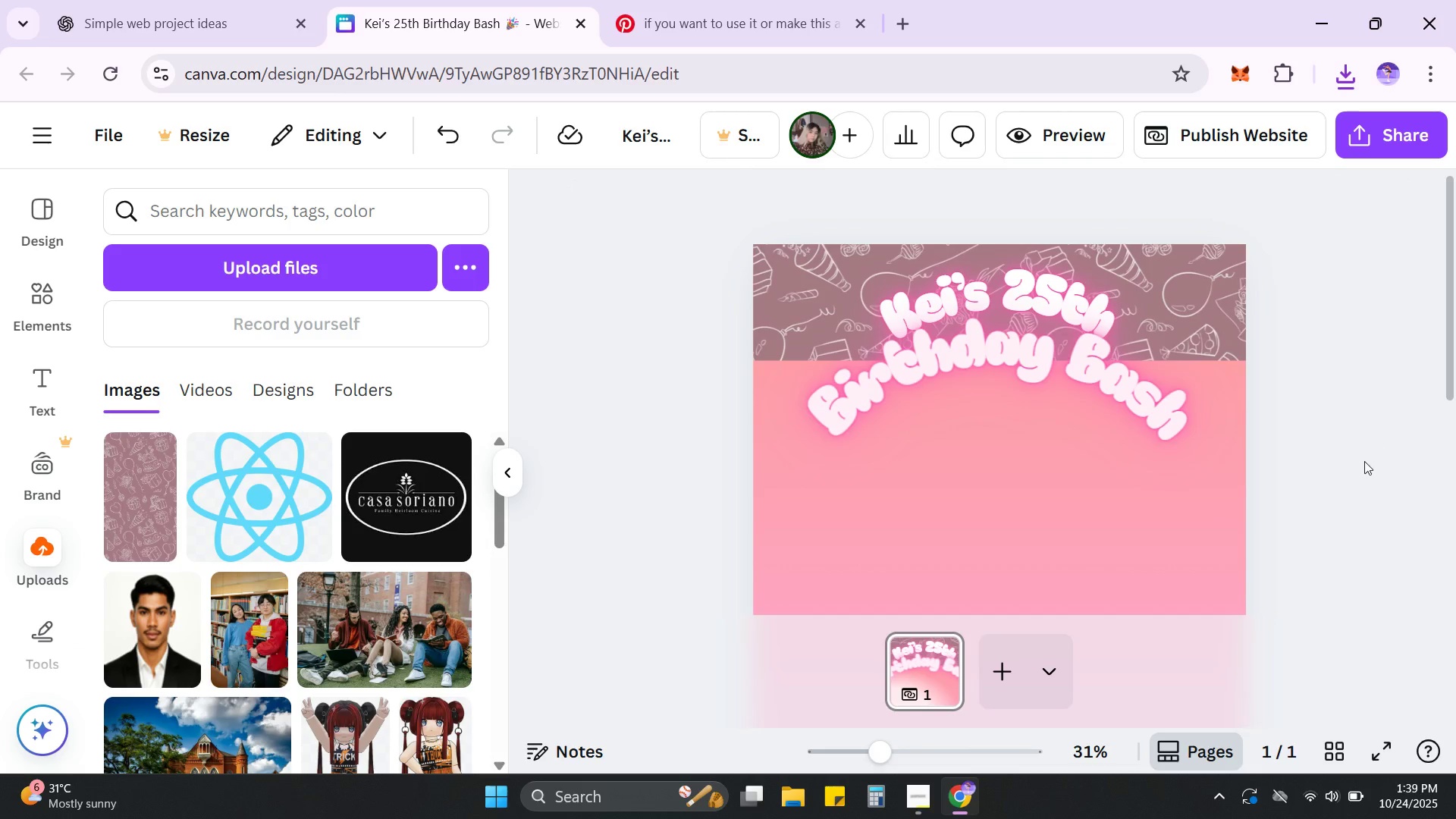 
scroll: coordinate [1332, 458], scroll_direction: none, amount: 0.0
 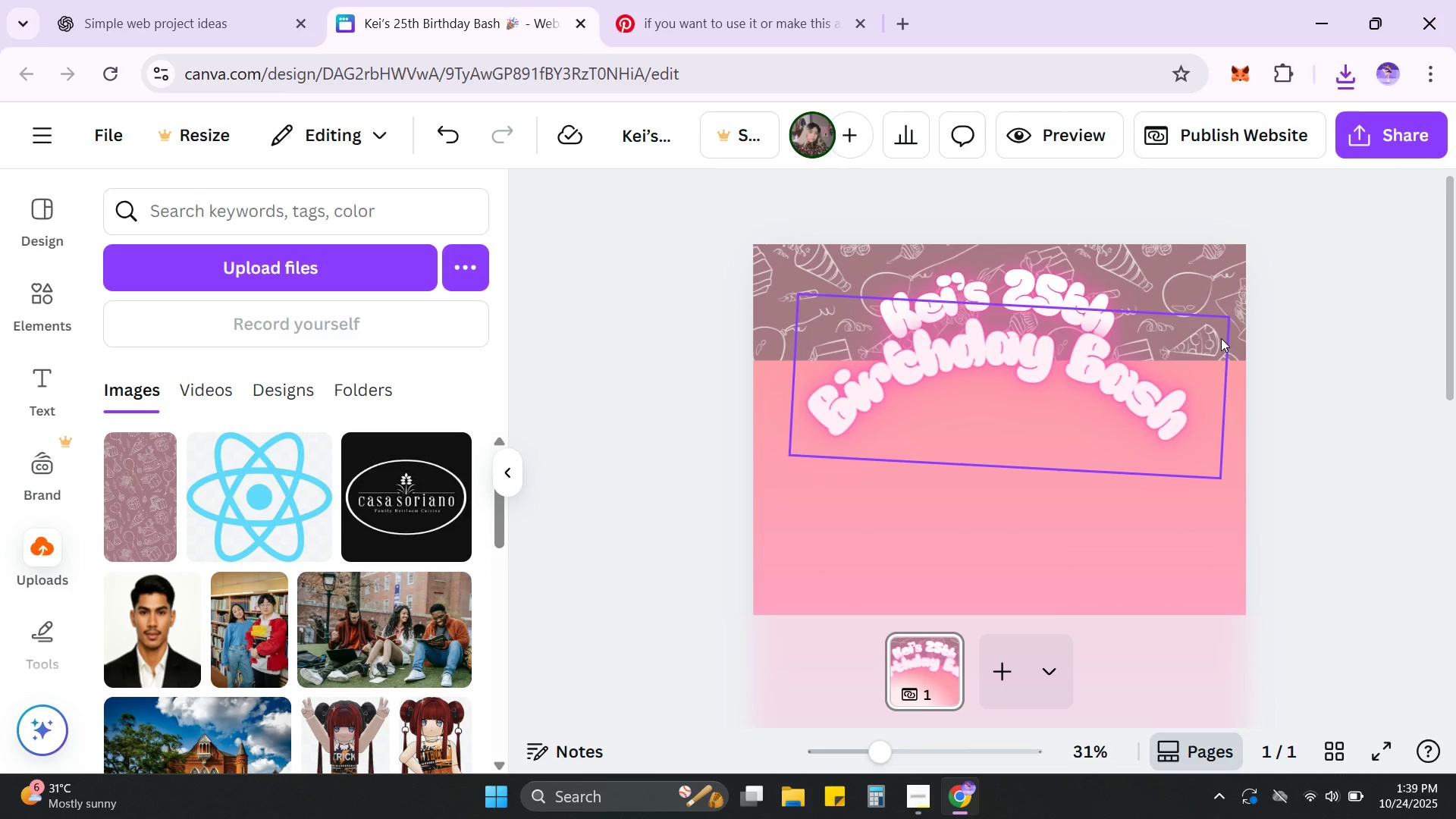 
left_click_drag(start_coordinate=[1219, 337], to_coordinate=[1219, 322])
 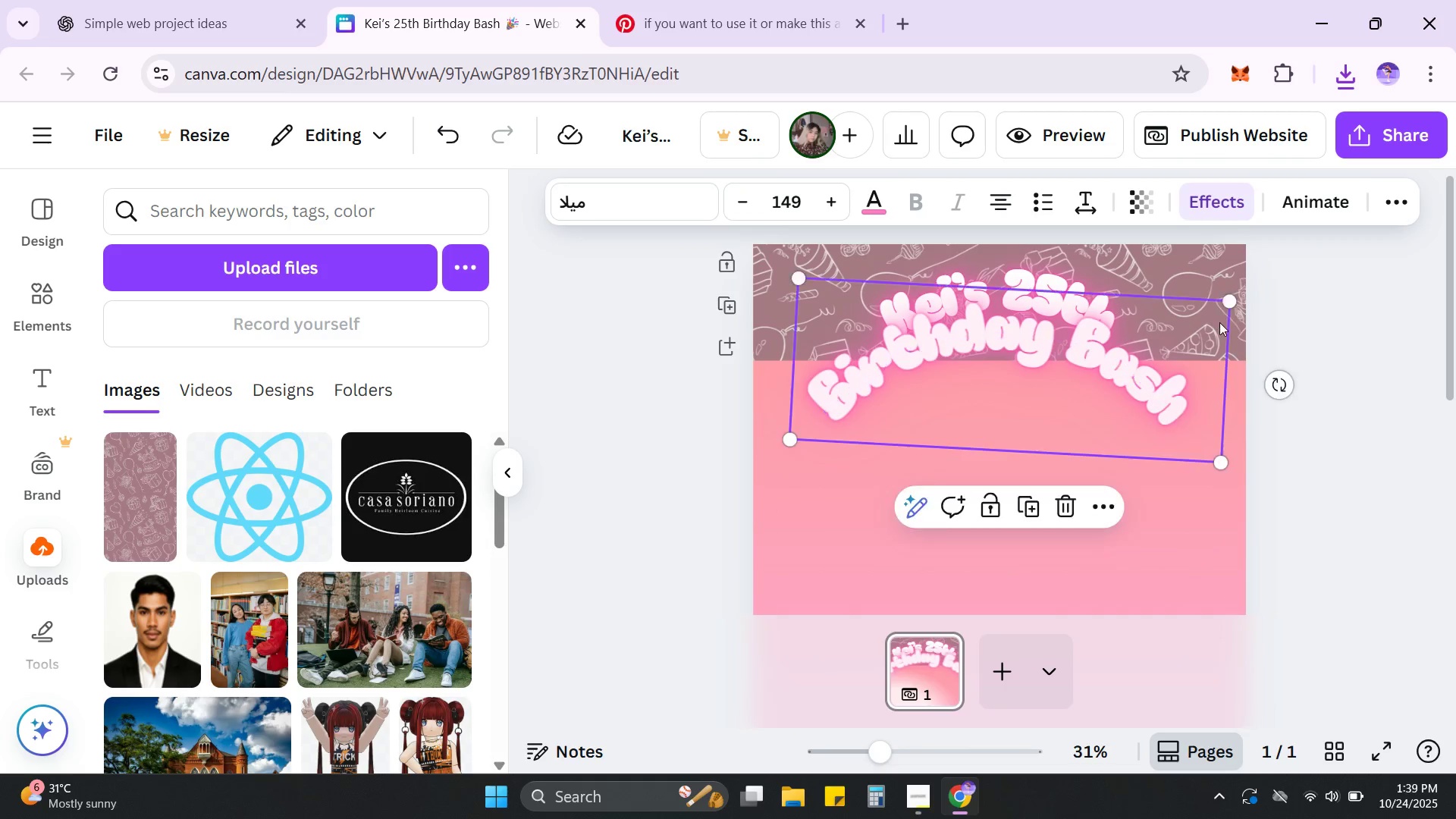 
double_click([1219, 322])
 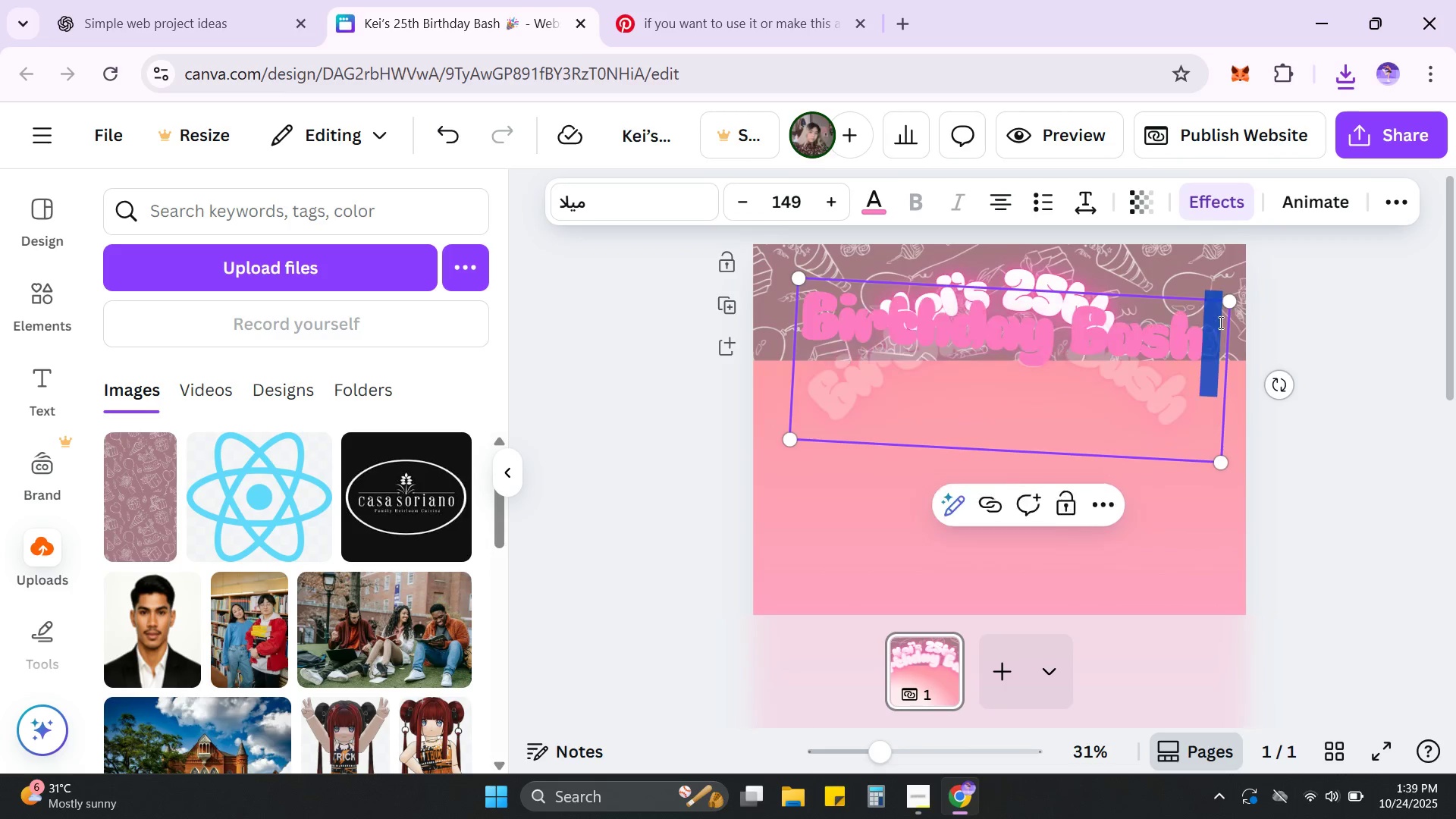 
triple_click([1219, 322])
 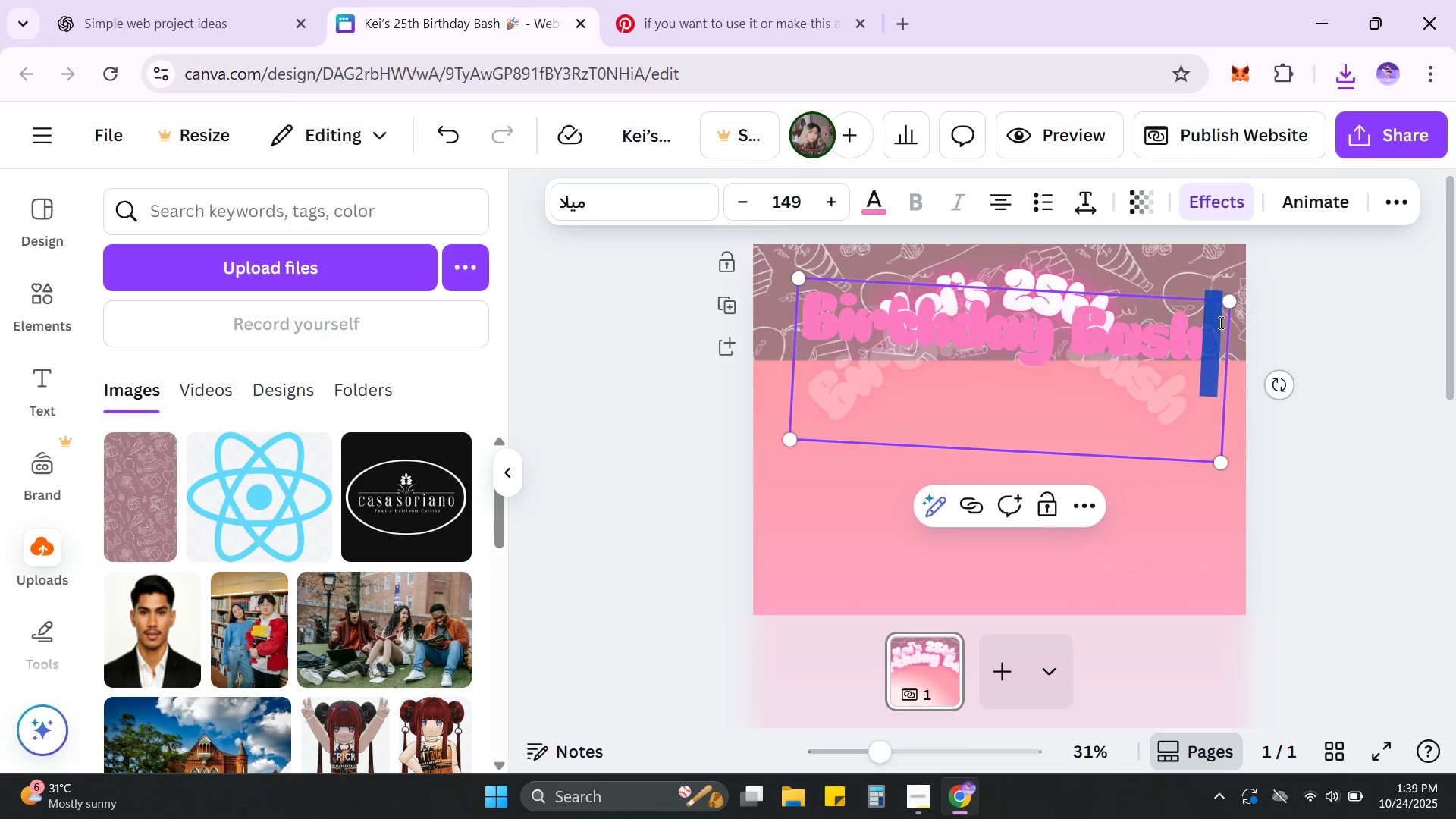 
left_click_drag(start_coordinate=[1219, 322], to_coordinate=[1221, 340])
 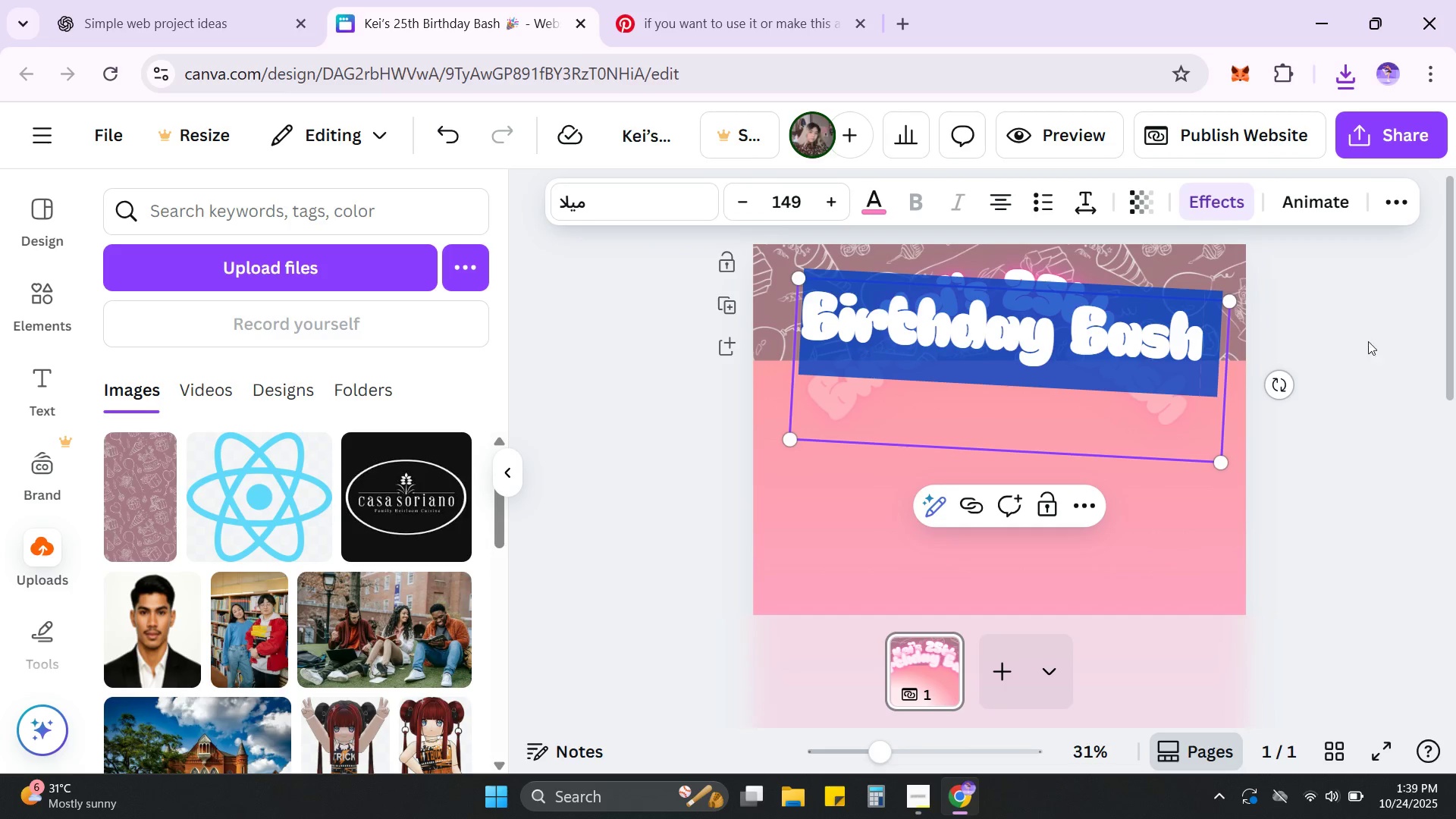 
left_click([1368, 341])
 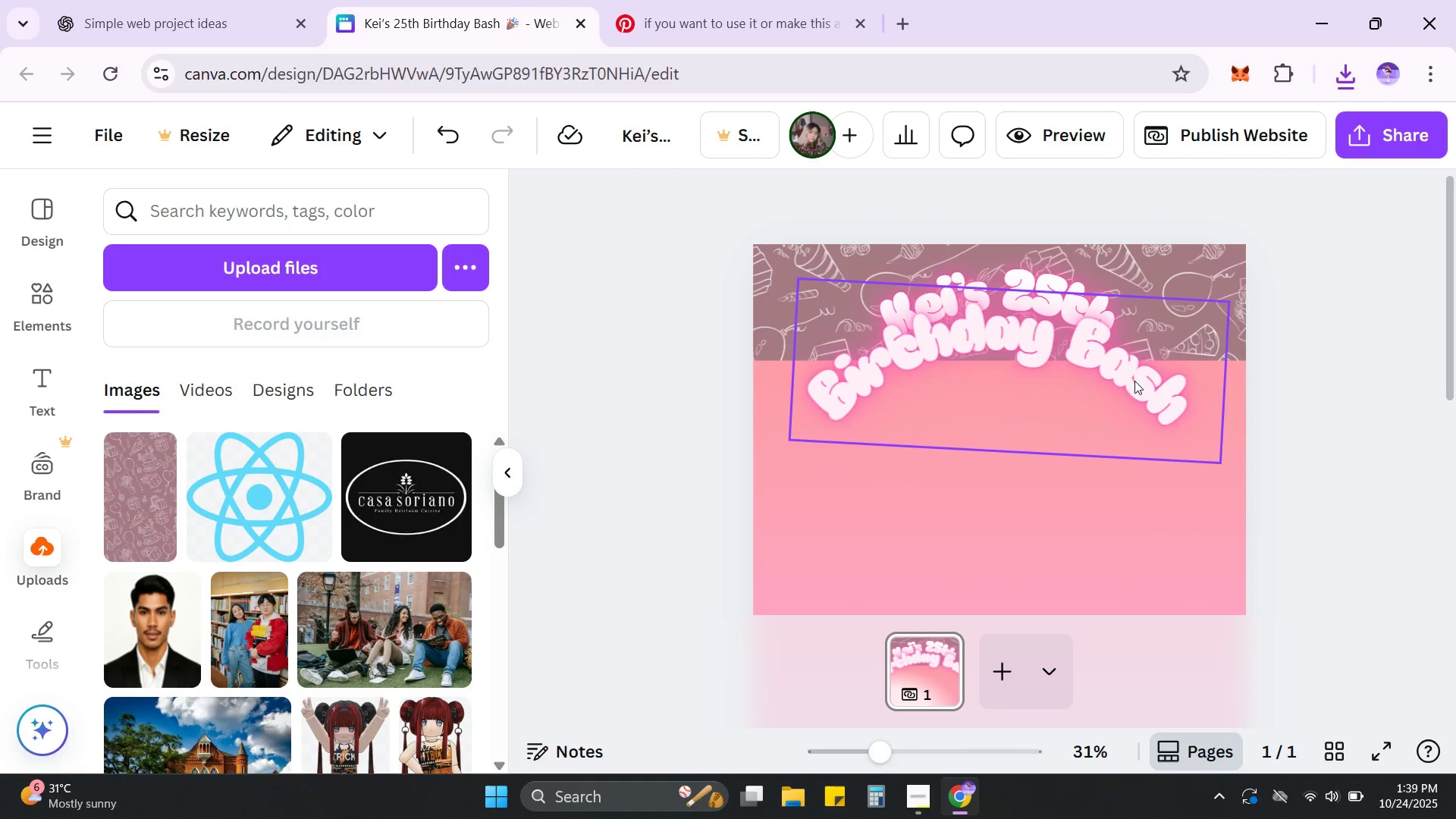 
left_click_drag(start_coordinate=[1134, 381], to_coordinate=[1134, 391])
 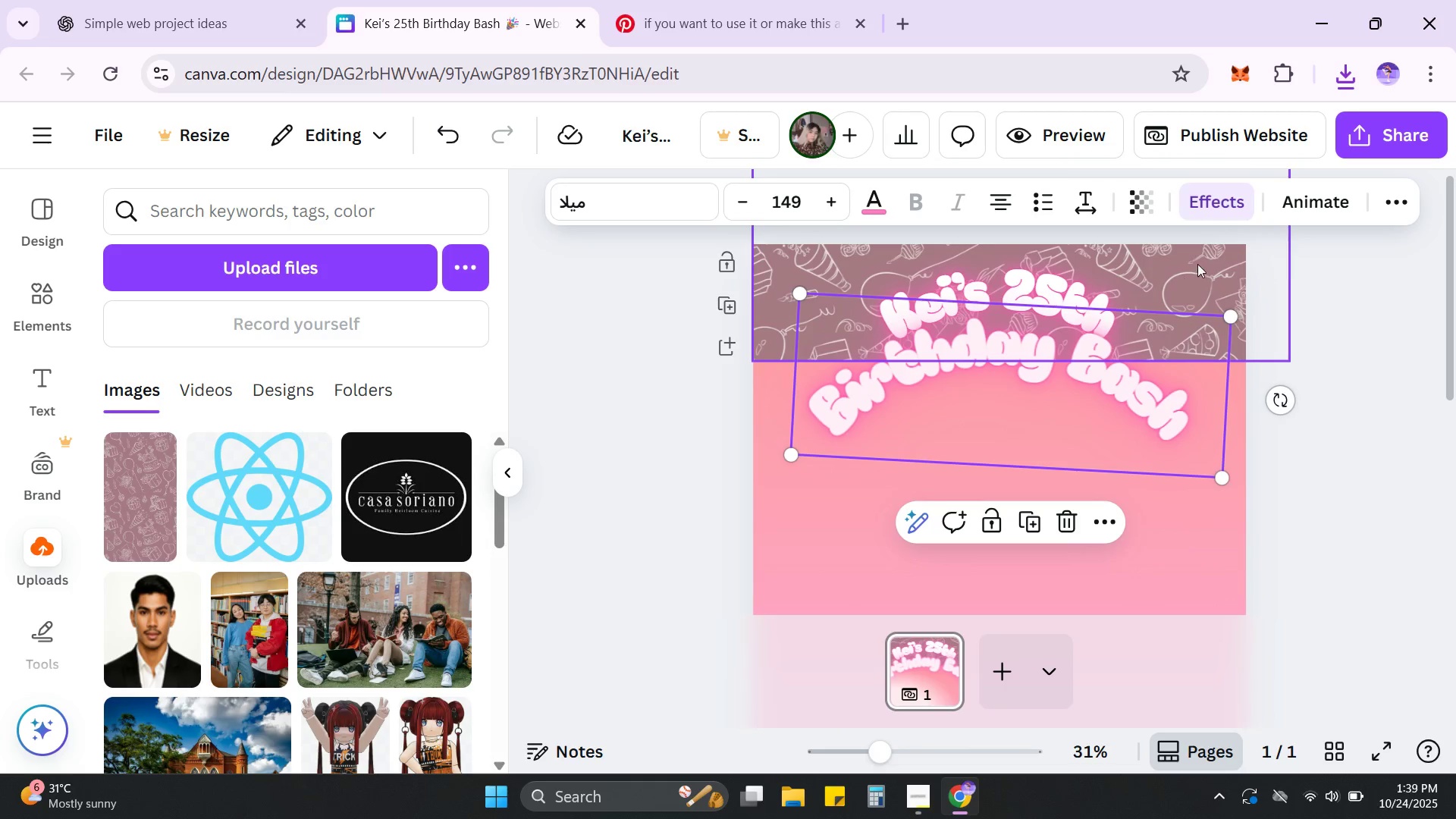 
left_click_drag(start_coordinate=[1197, 264], to_coordinate=[1192, 193])
 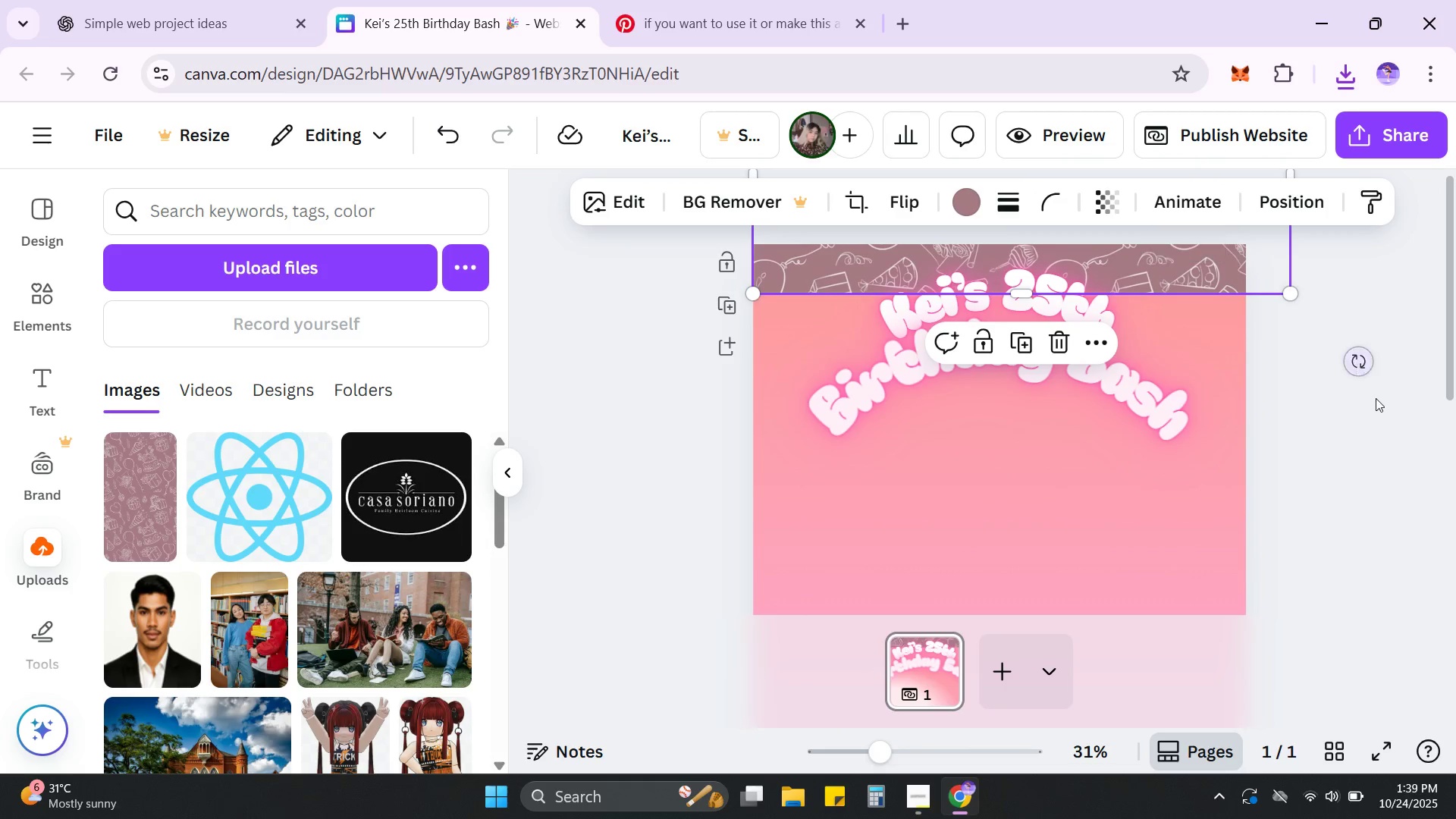 
left_click([1376, 398])
 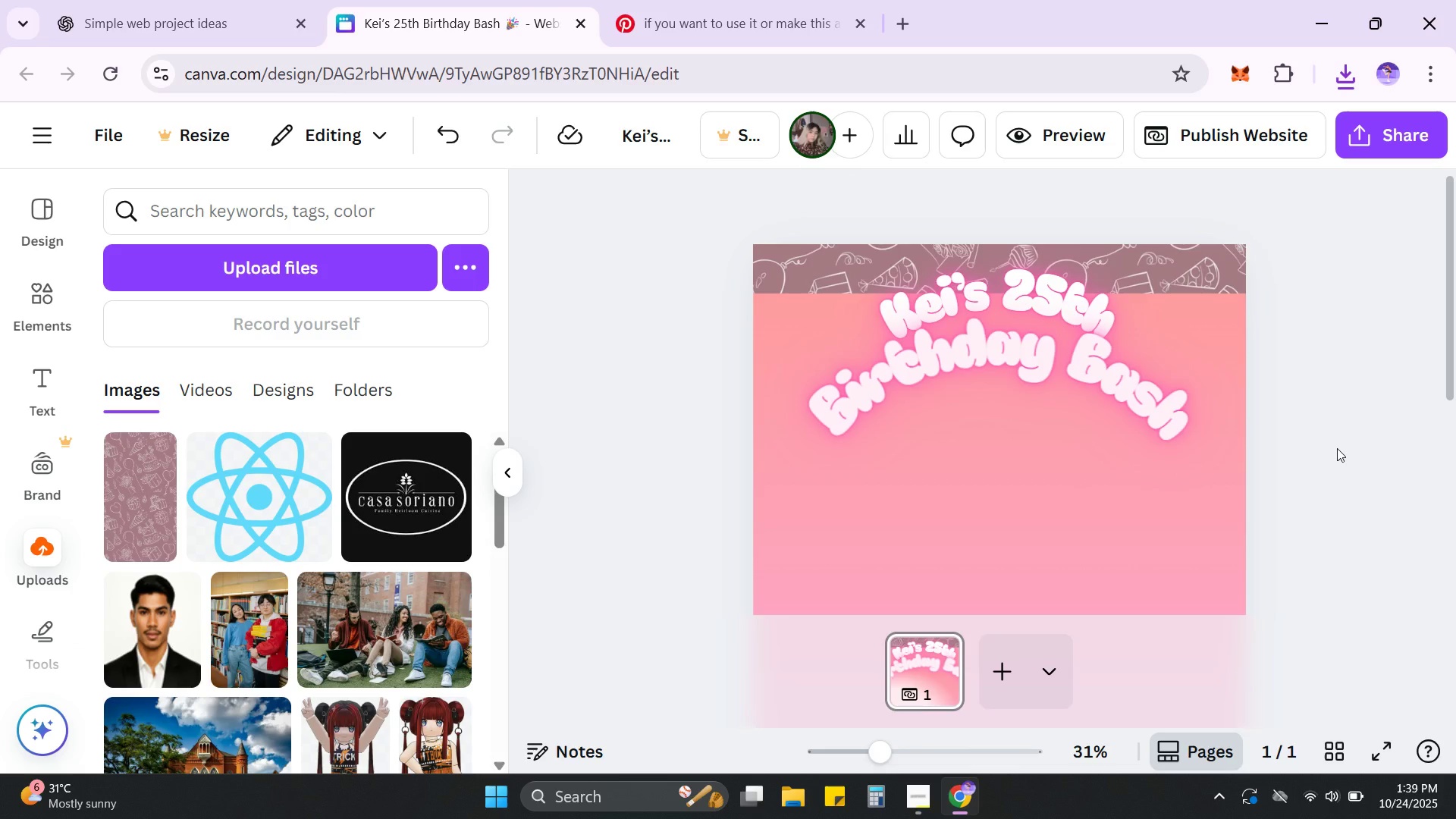 
left_click([1337, 448])
 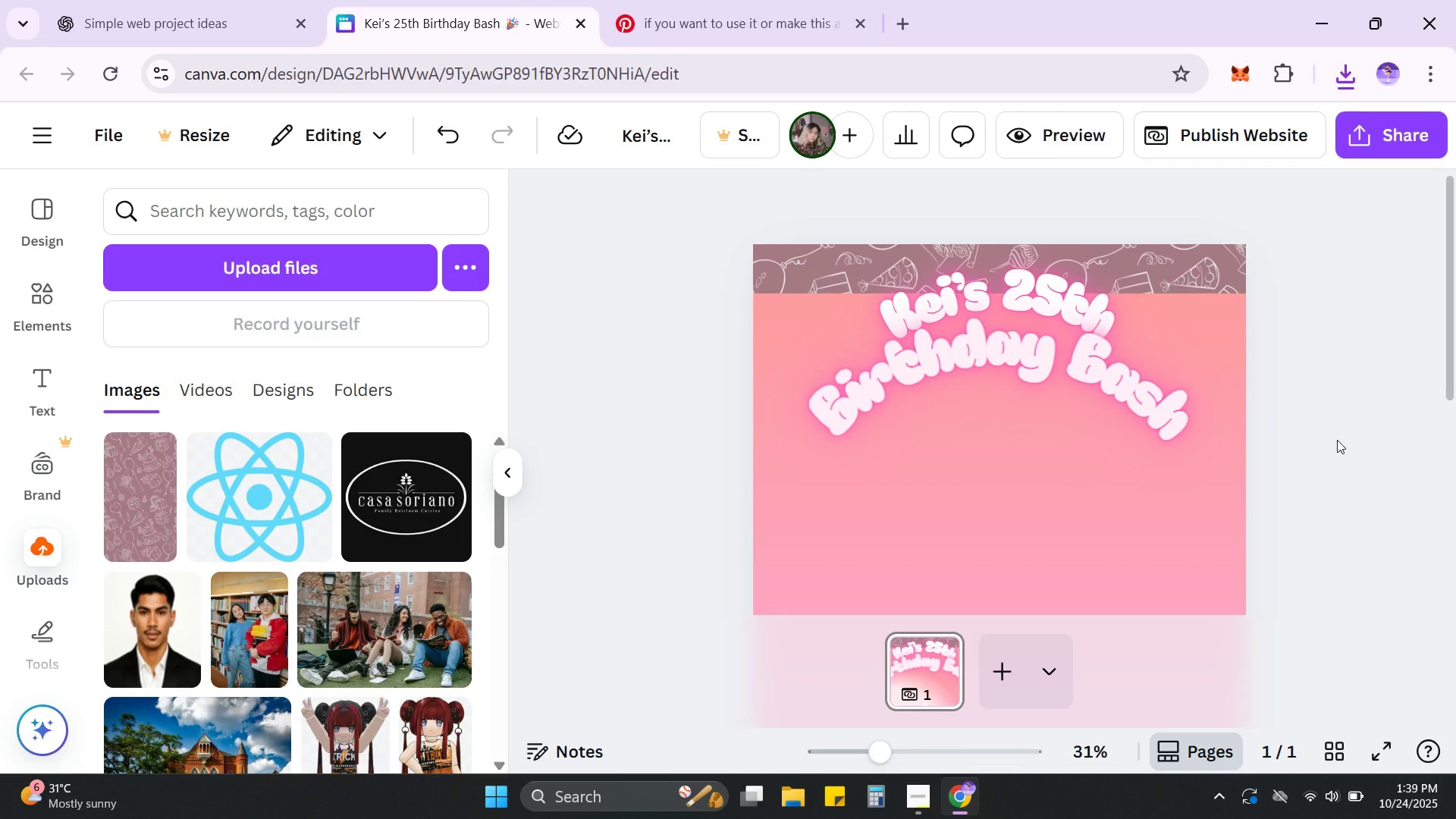 
scroll: coordinate [1337, 440], scroll_direction: down, amount: 1.0
 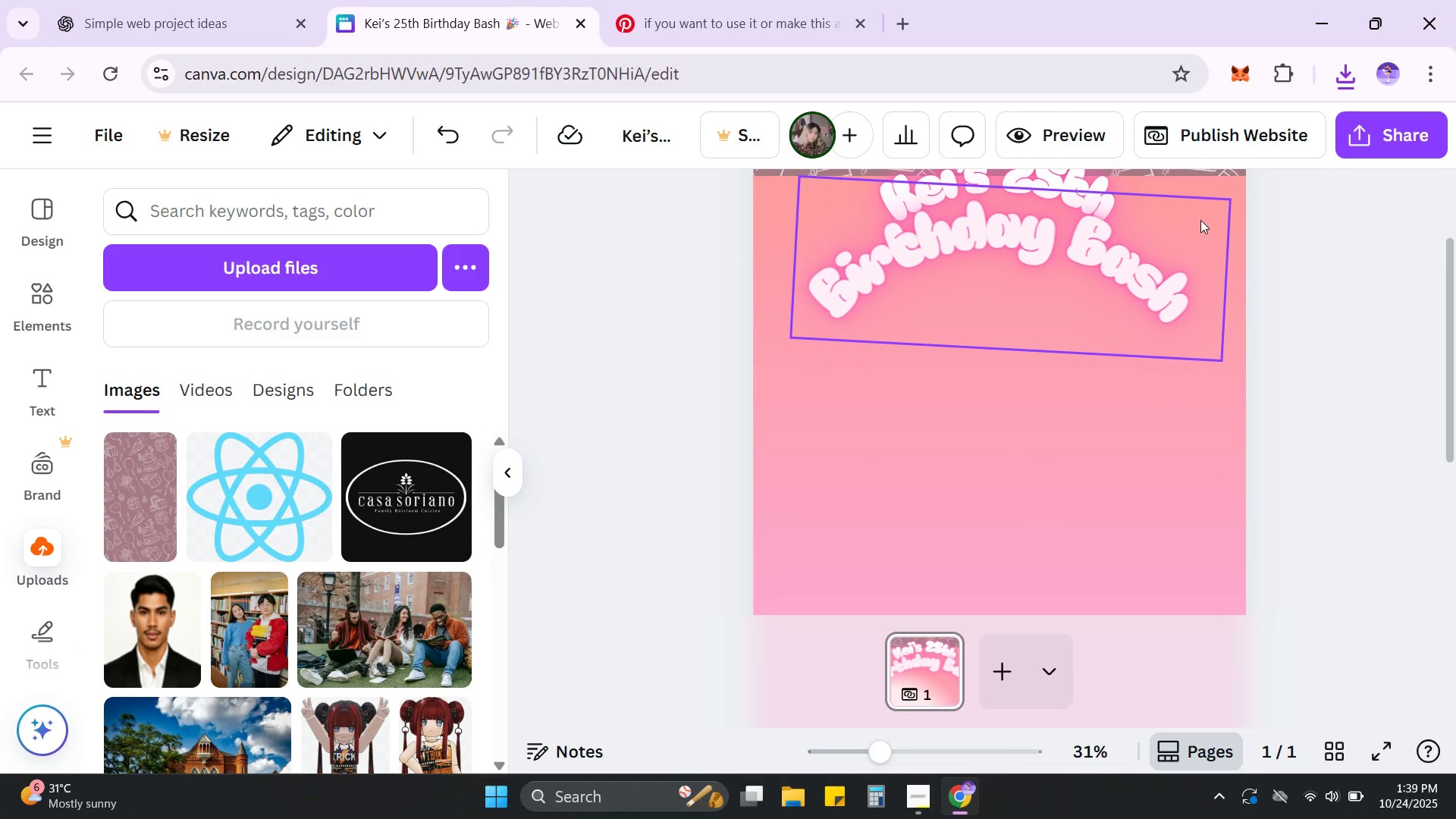 
scroll: coordinate [1216, 284], scroll_direction: up, amount: 1.0
 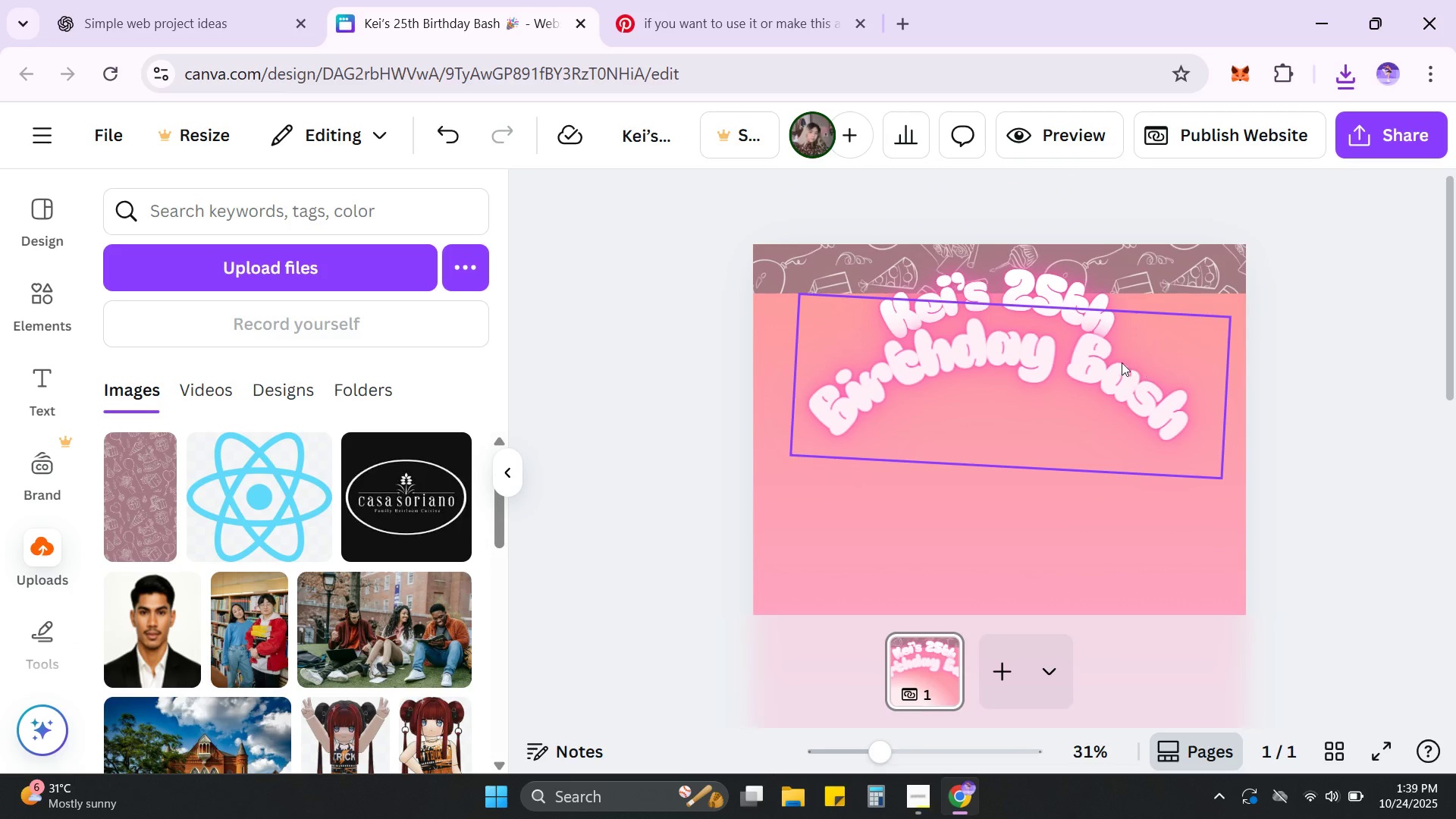 
left_click_drag(start_coordinate=[1119, 363], to_coordinate=[1119, 390])
 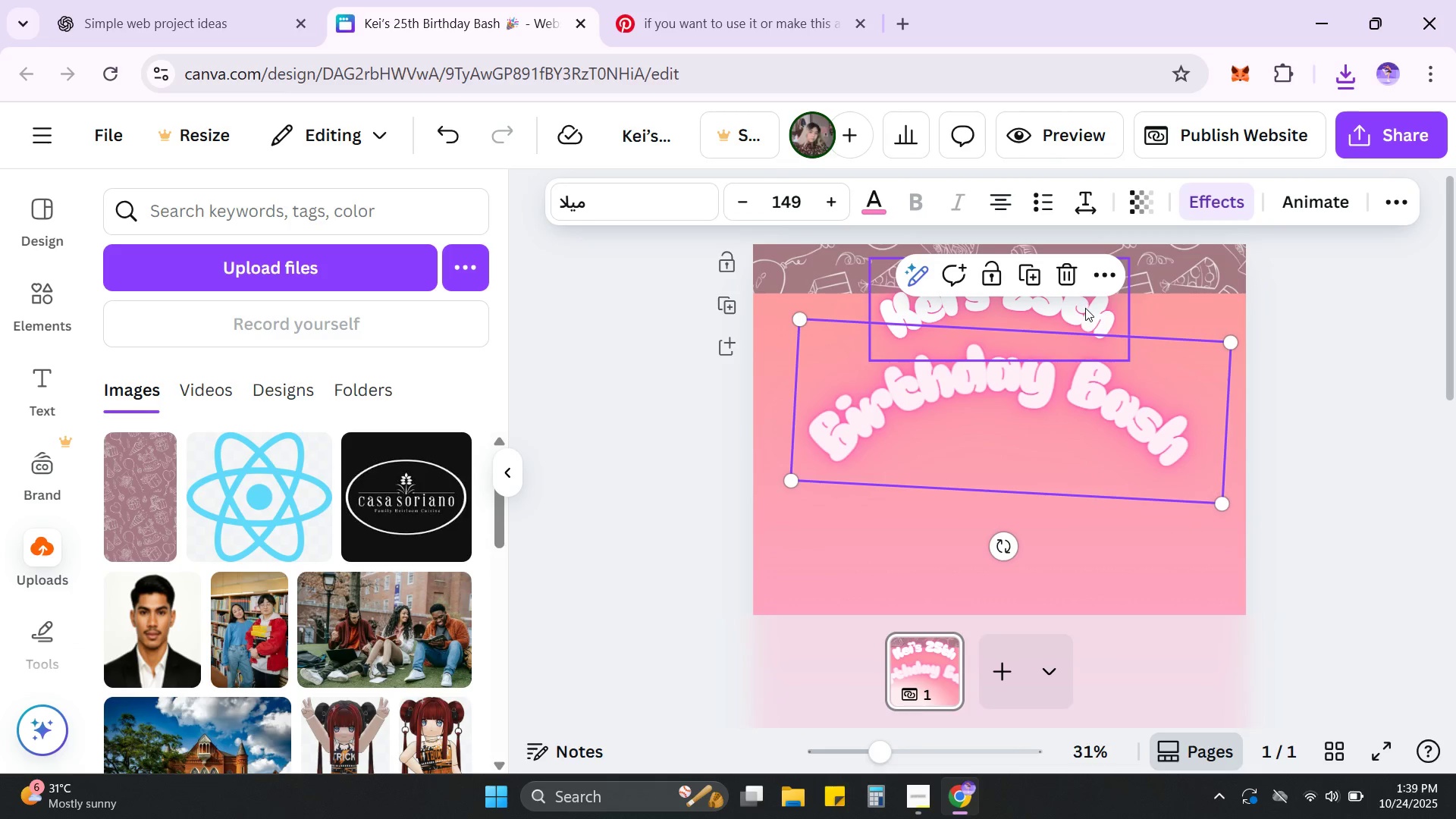 
left_click_drag(start_coordinate=[1085, 308], to_coordinate=[1086, 329])
 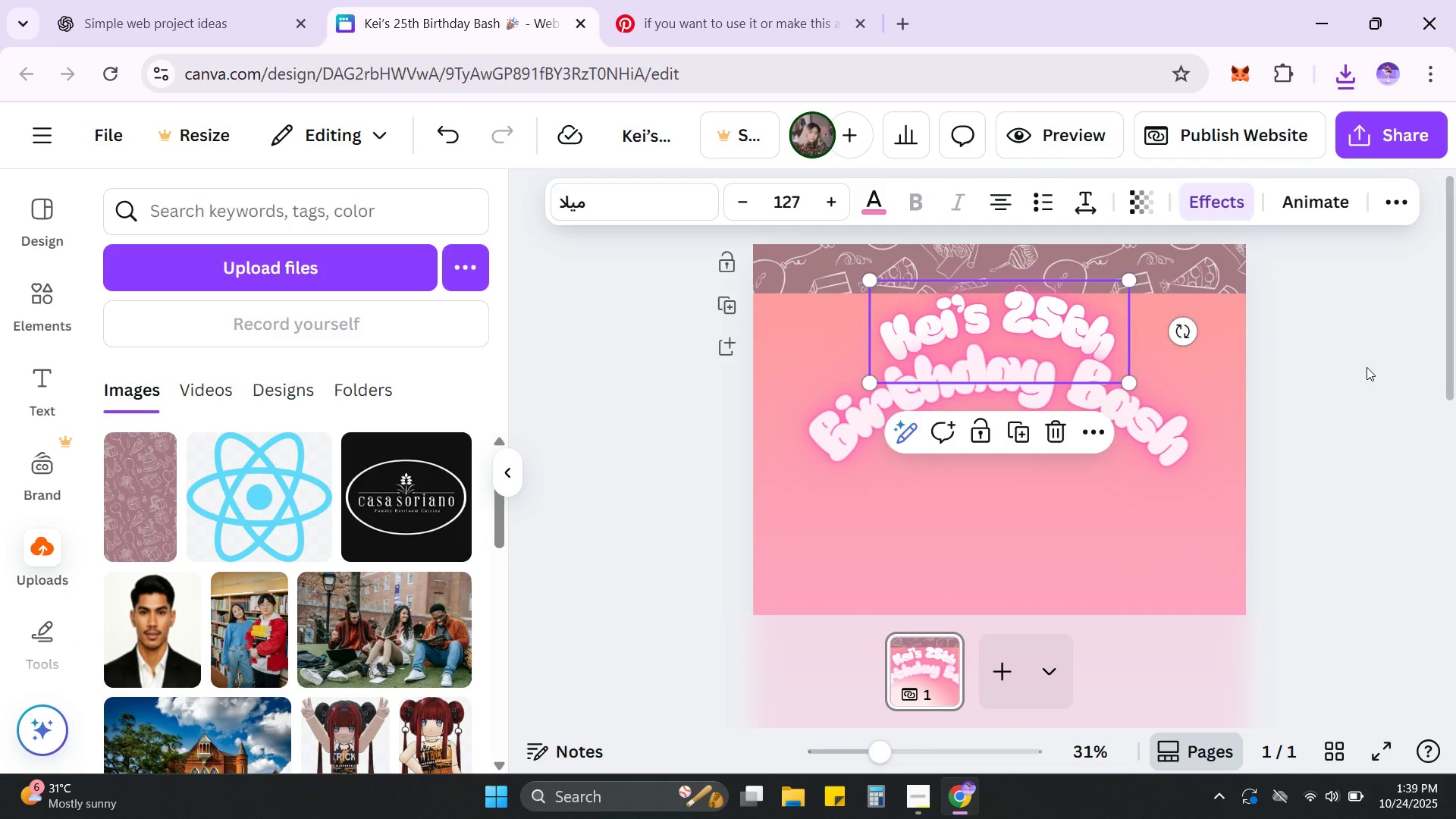 
left_click([1367, 367])
 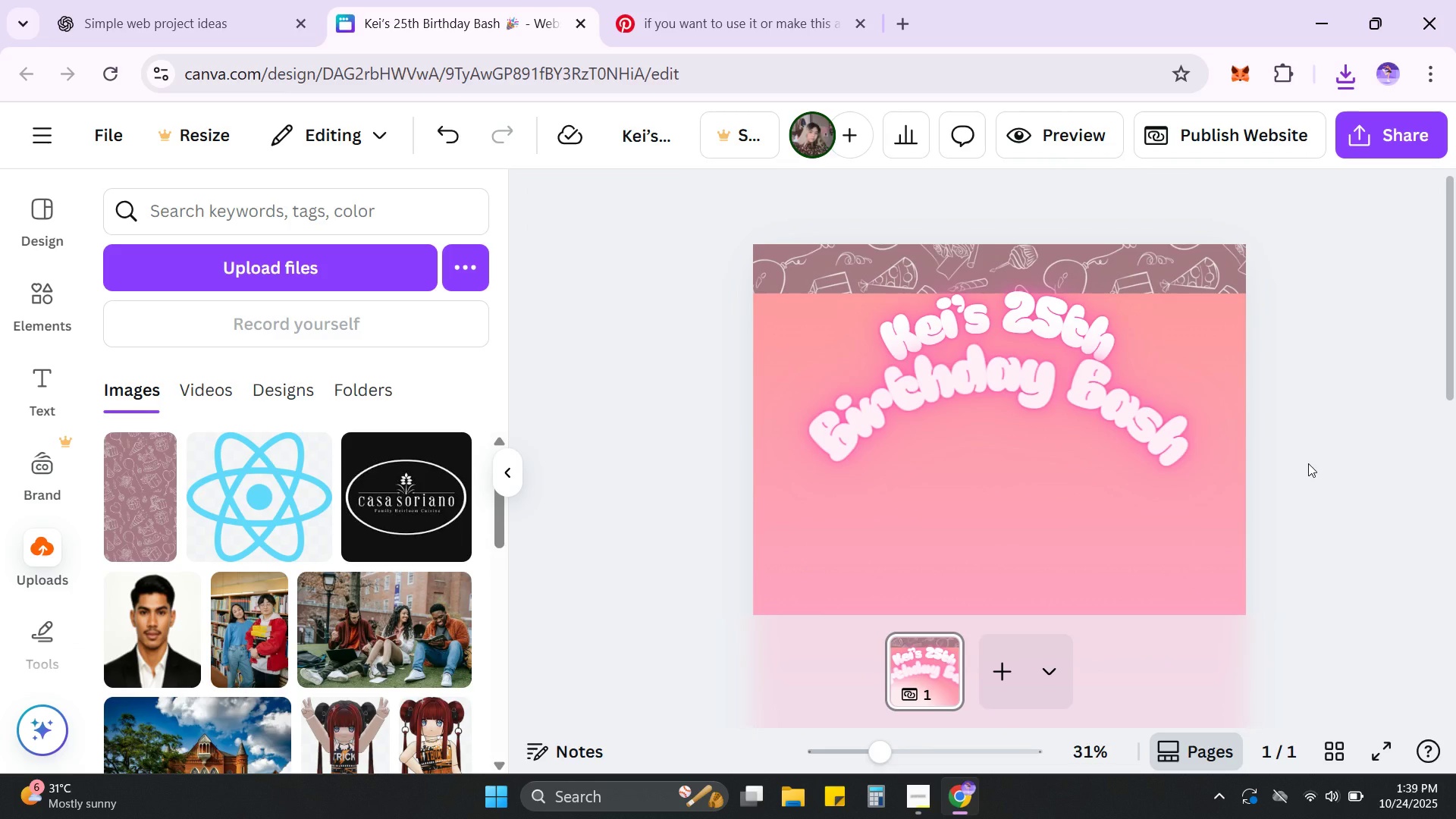 
scroll: coordinate [1308, 463], scroll_direction: down, amount: 1.0
 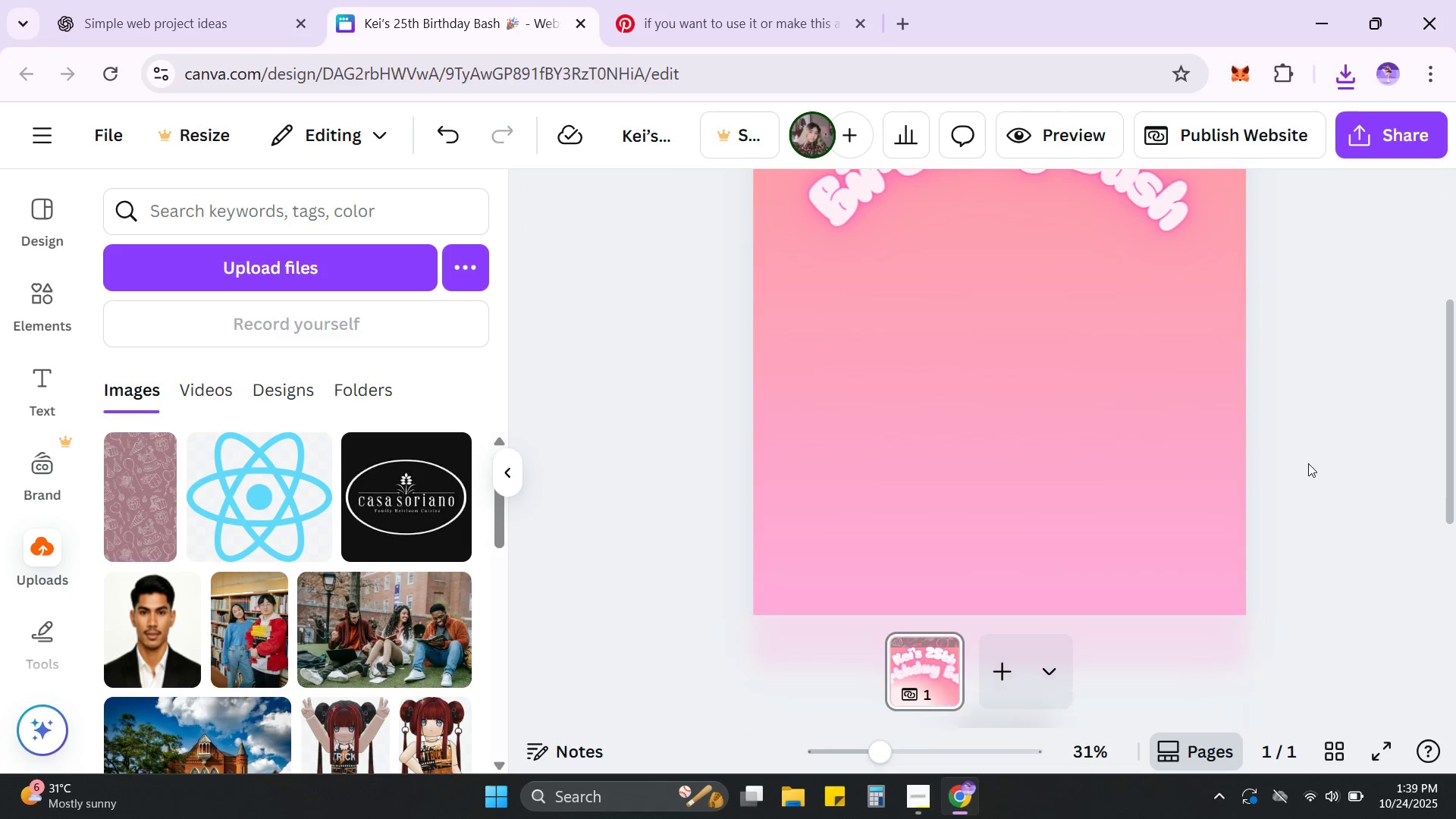 
scroll: coordinate [1308, 477], scroll_direction: up, amount: 1.0
 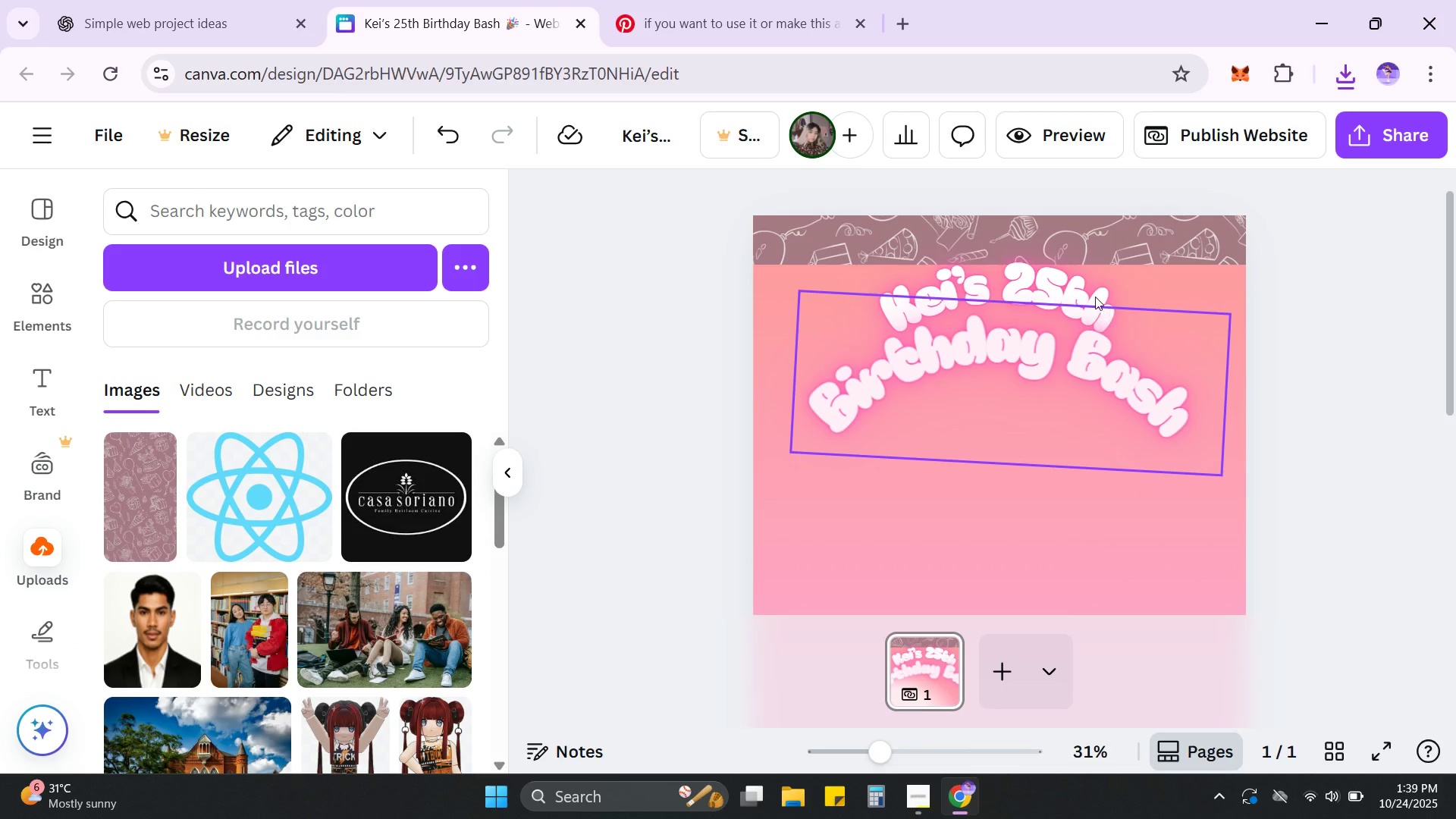 
left_click_drag(start_coordinate=[1094, 291], to_coordinate=[1094, 300])
 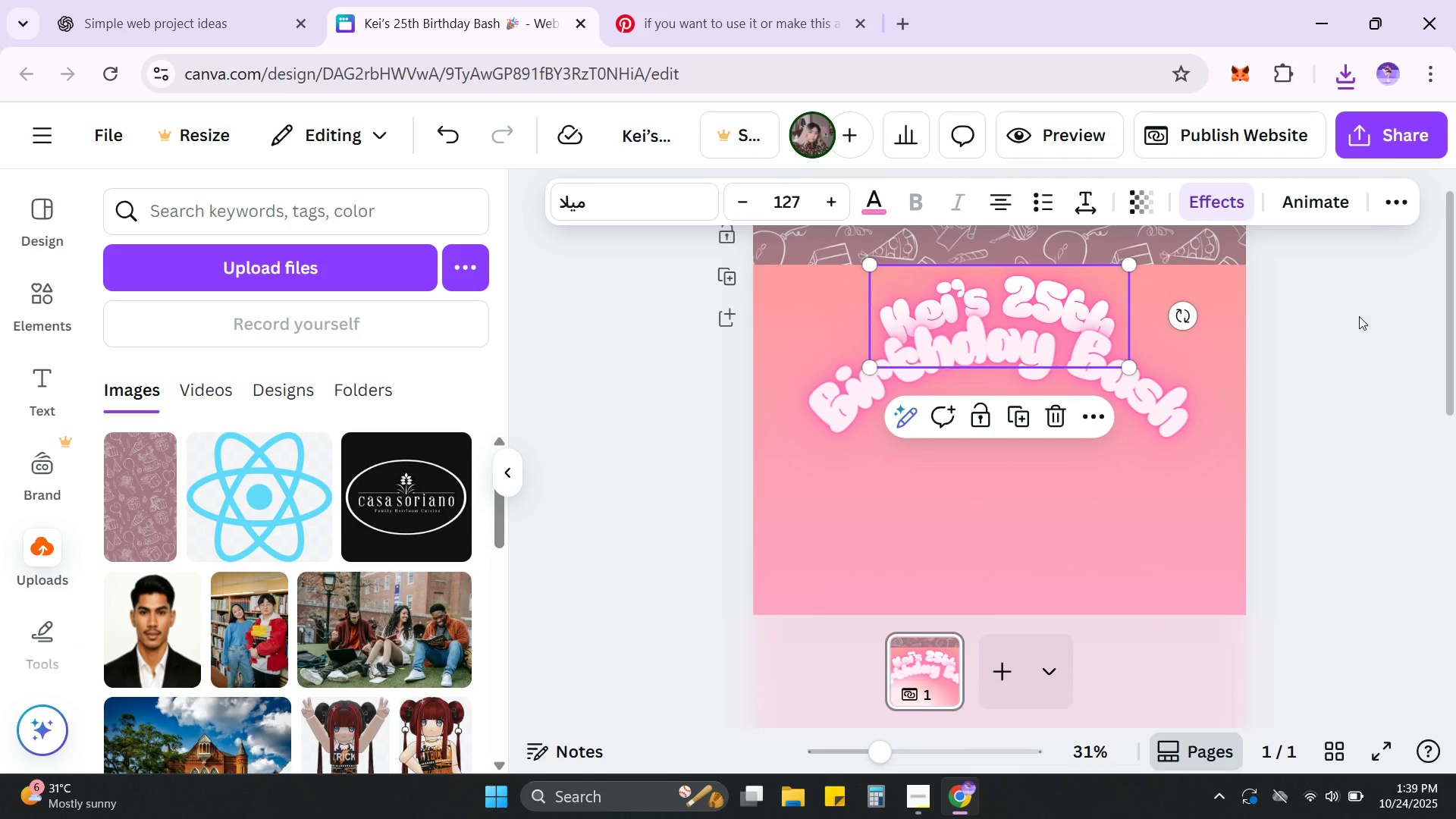 
left_click([1360, 316])
 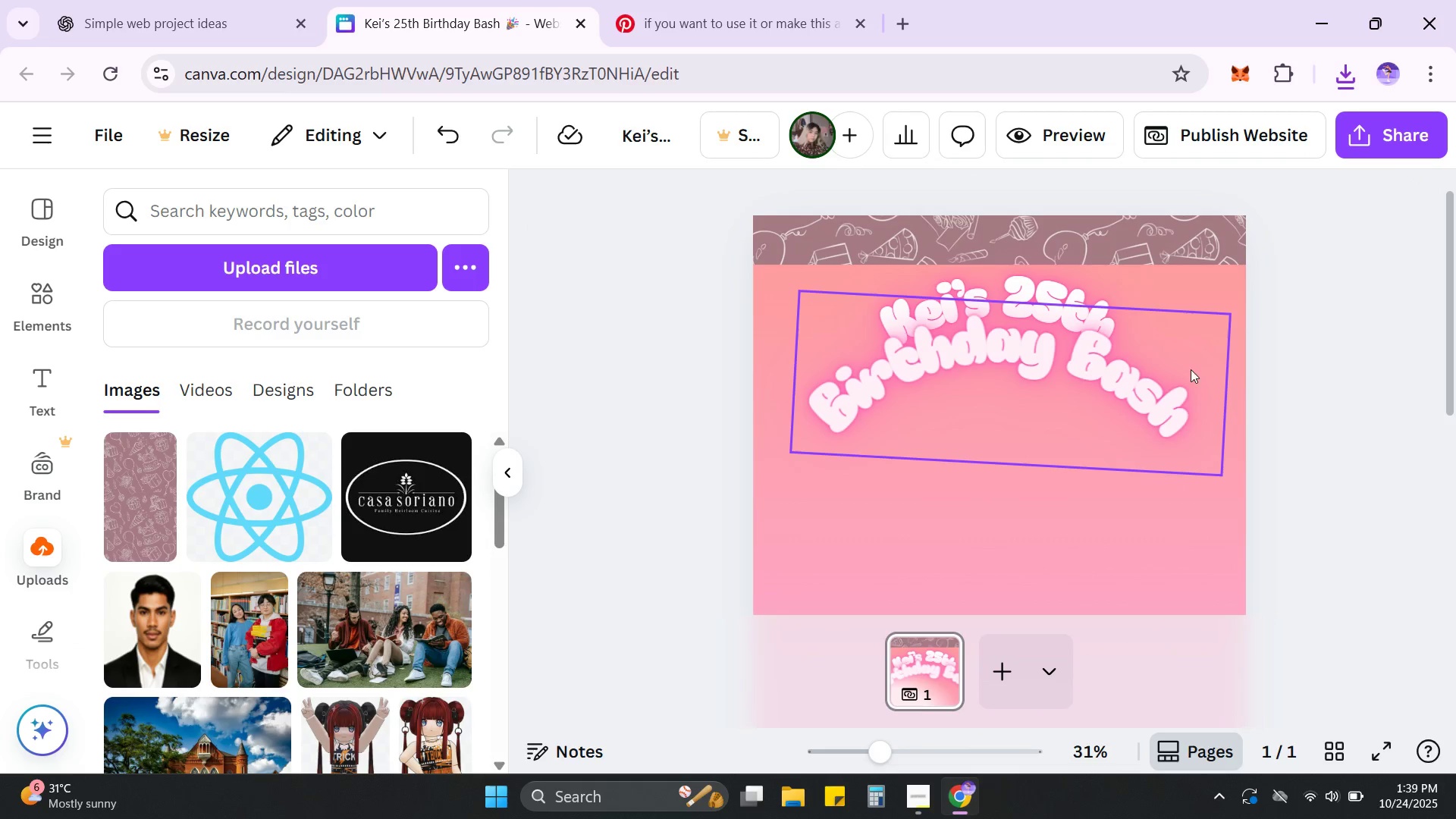 
left_click_drag(start_coordinate=[1189, 373], to_coordinate=[1188, 383])
 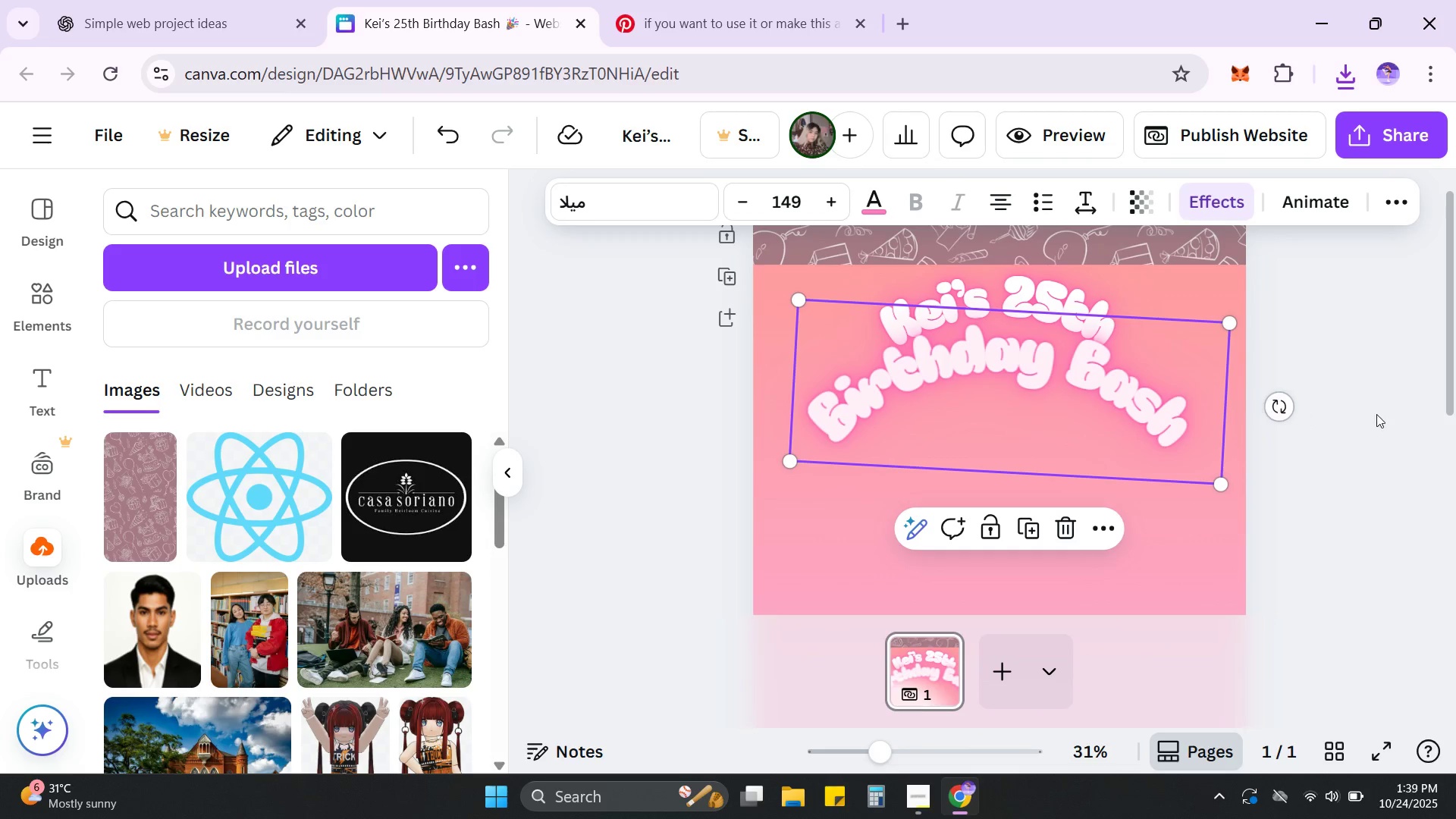 
left_click([1376, 414])
 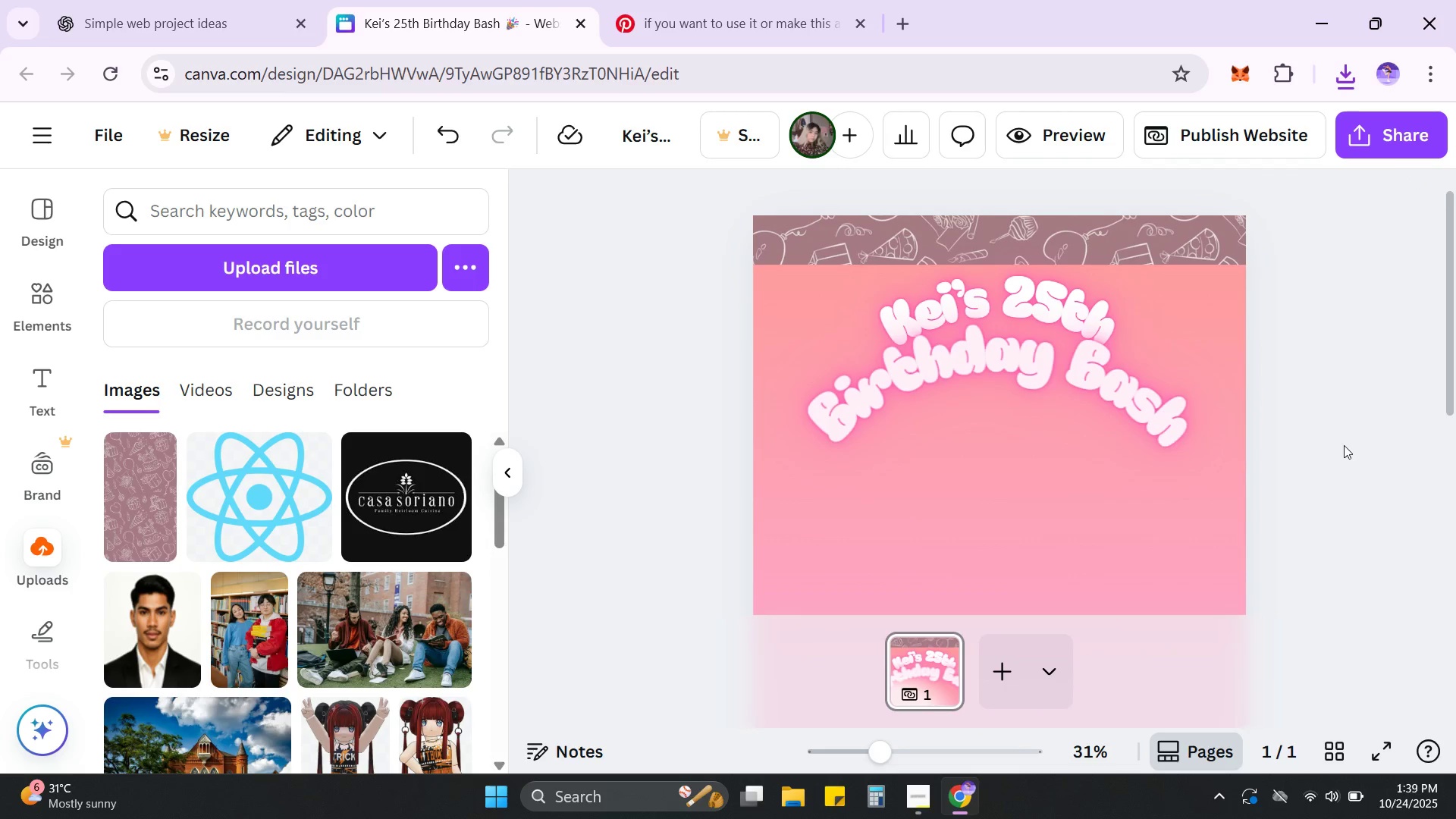 
scroll: coordinate [1344, 445], scroll_direction: up, amount: 1.0
 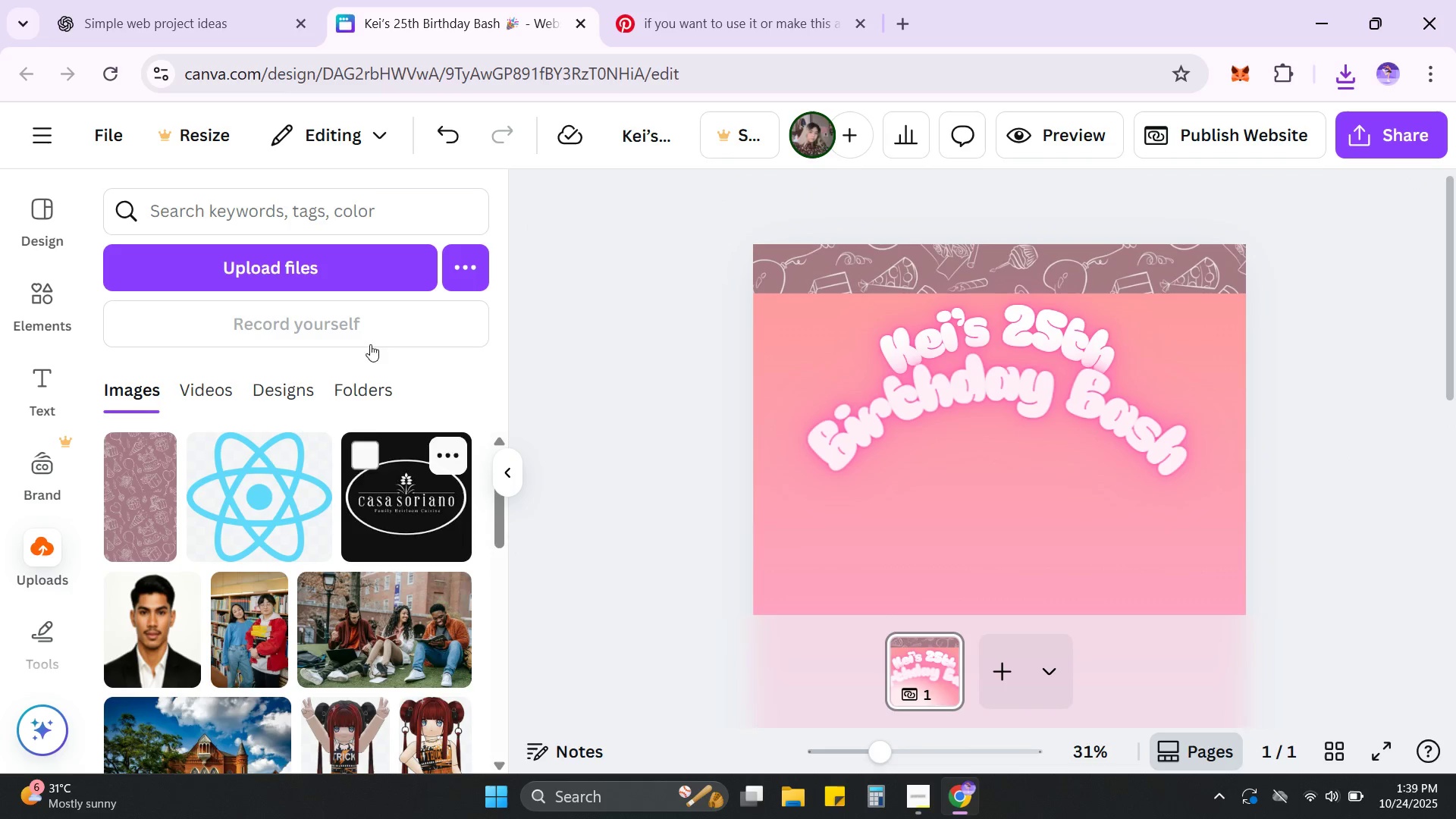 
left_click_drag(start_coordinate=[55, 13], to_coordinate=[80, 17])
 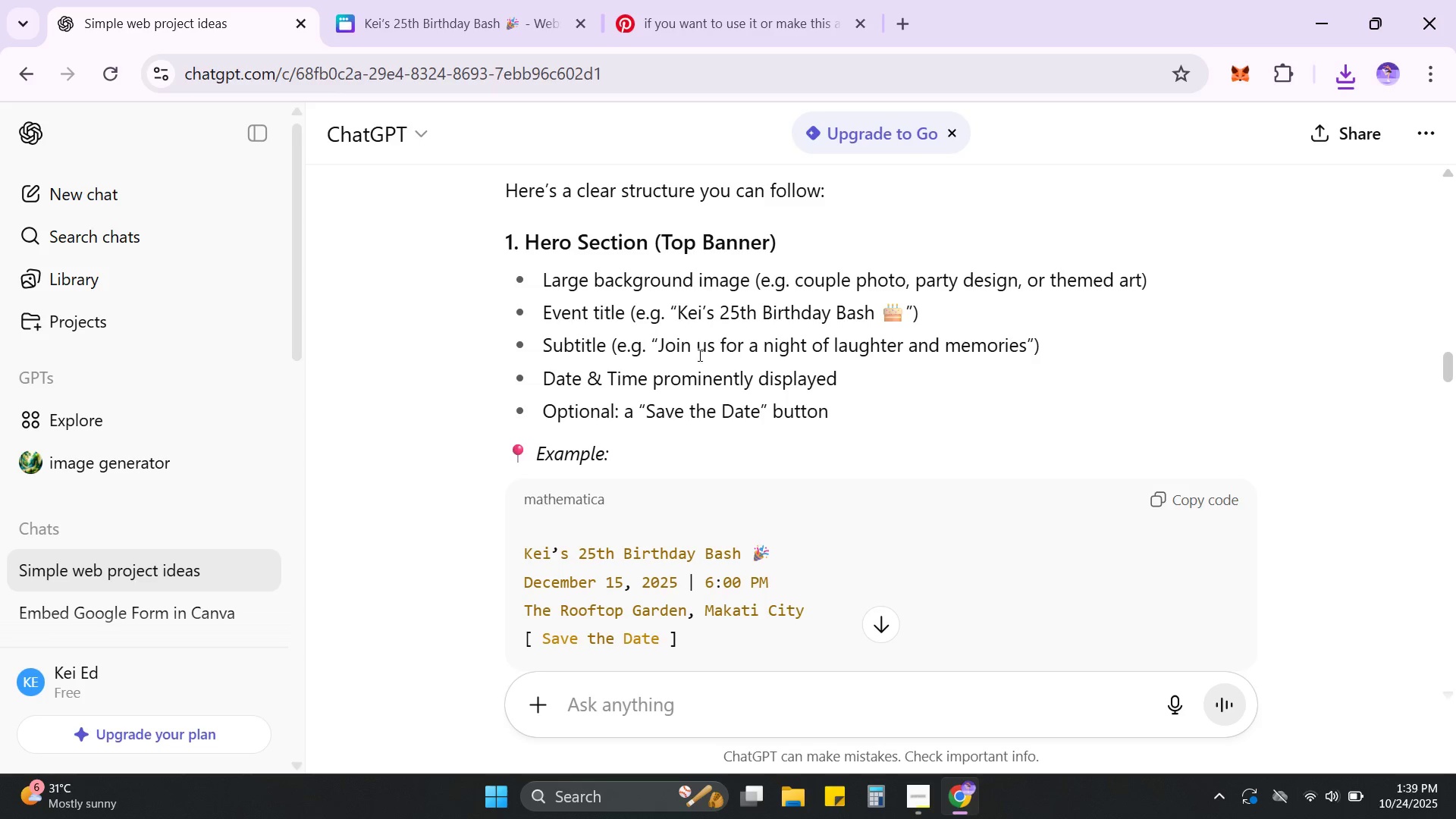 
wait(5.43)
 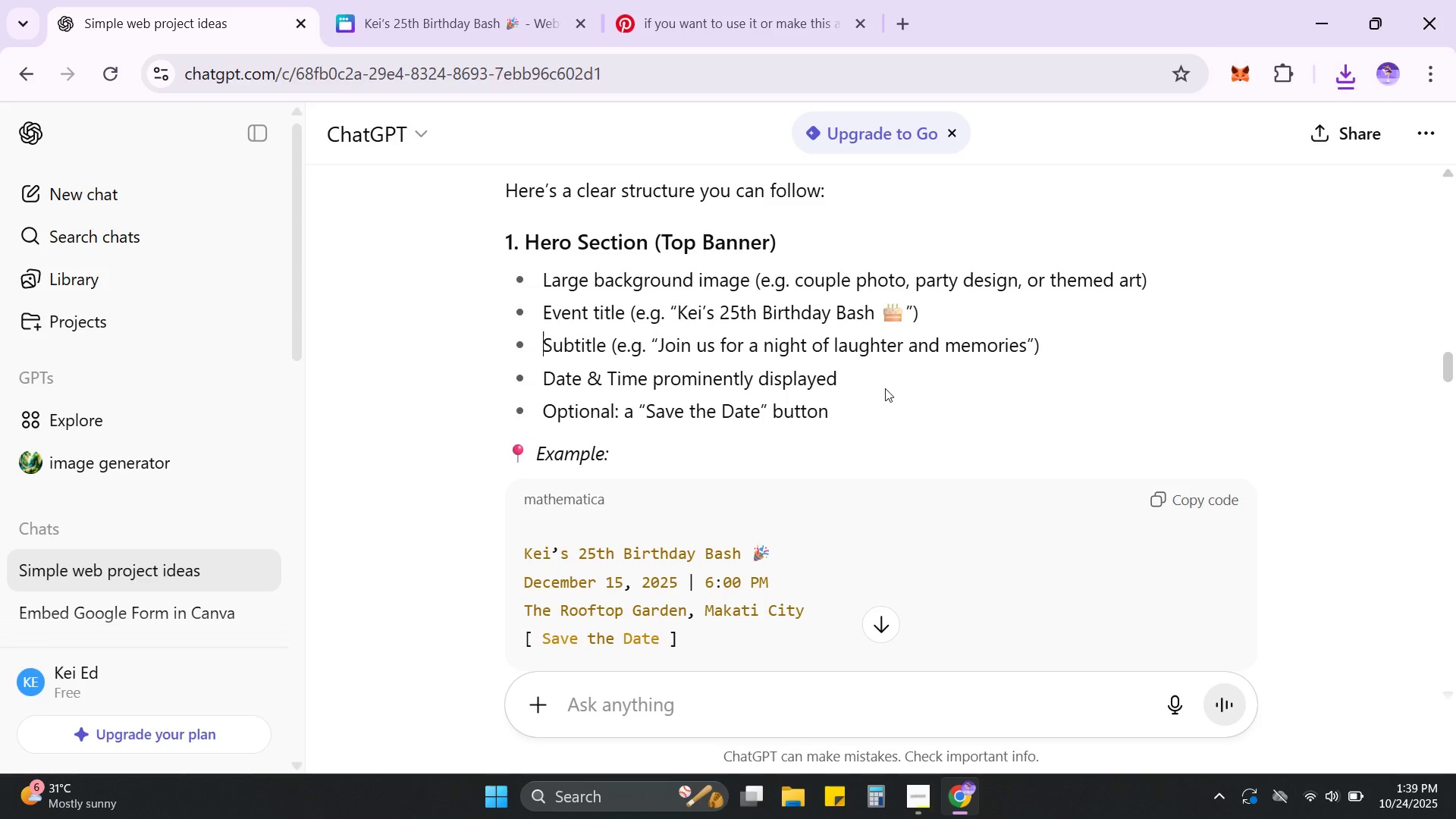 
left_click_drag(start_coordinate=[661, 345], to_coordinate=[1025, 359])
 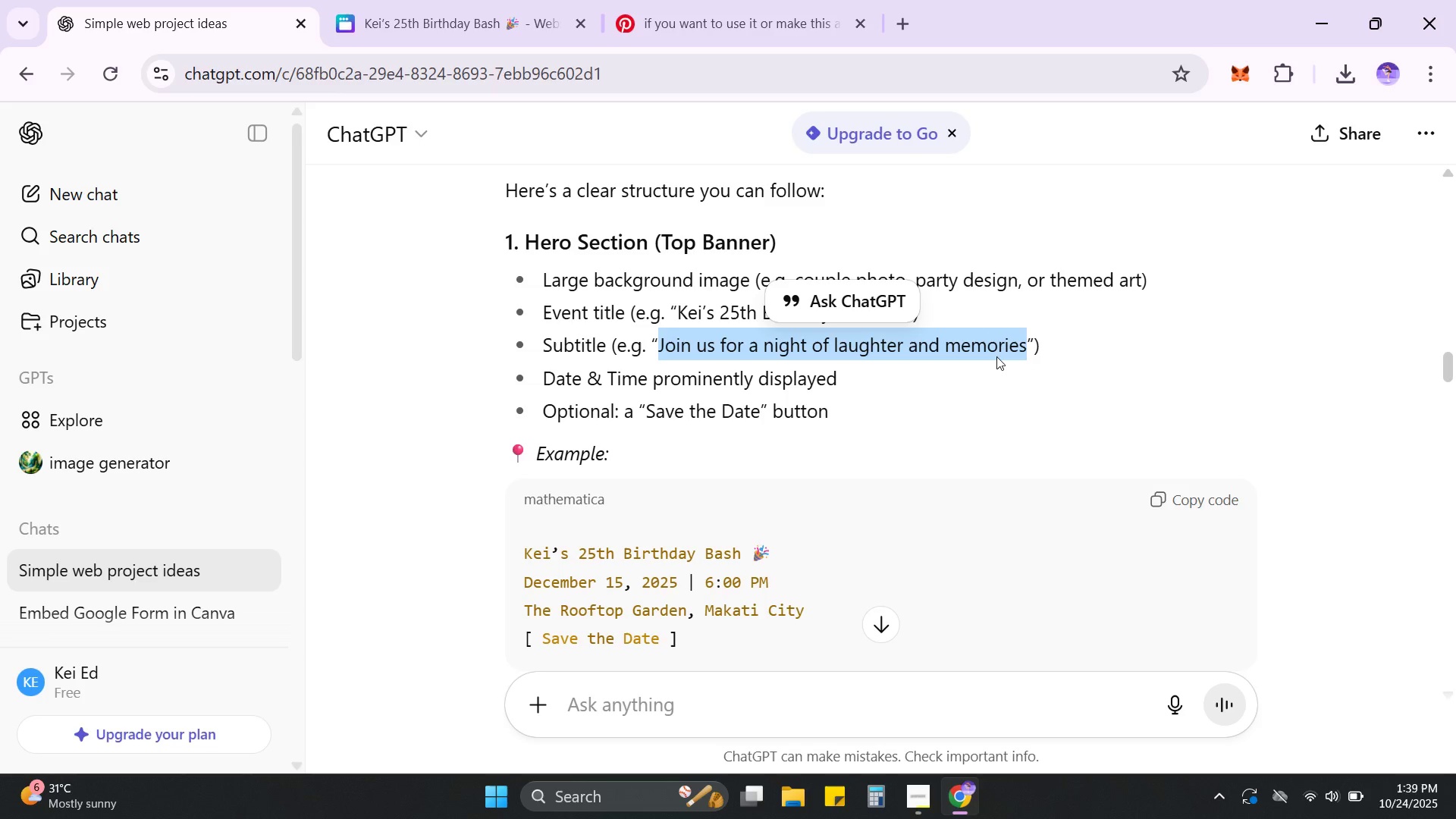 
hold_key(key=ControlLeft, duration=1.0)
 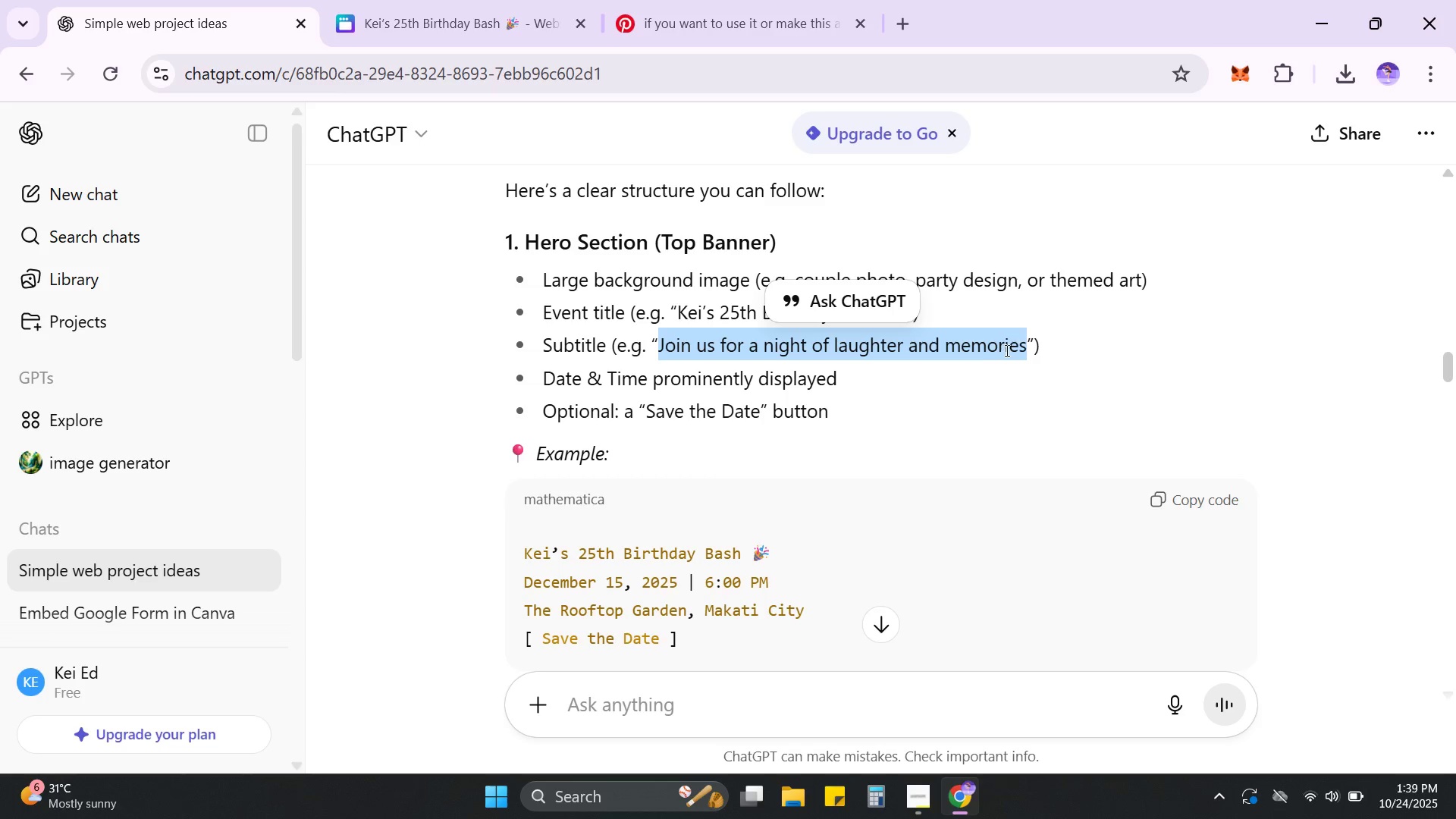 
hold_key(key=C, duration=0.35)
 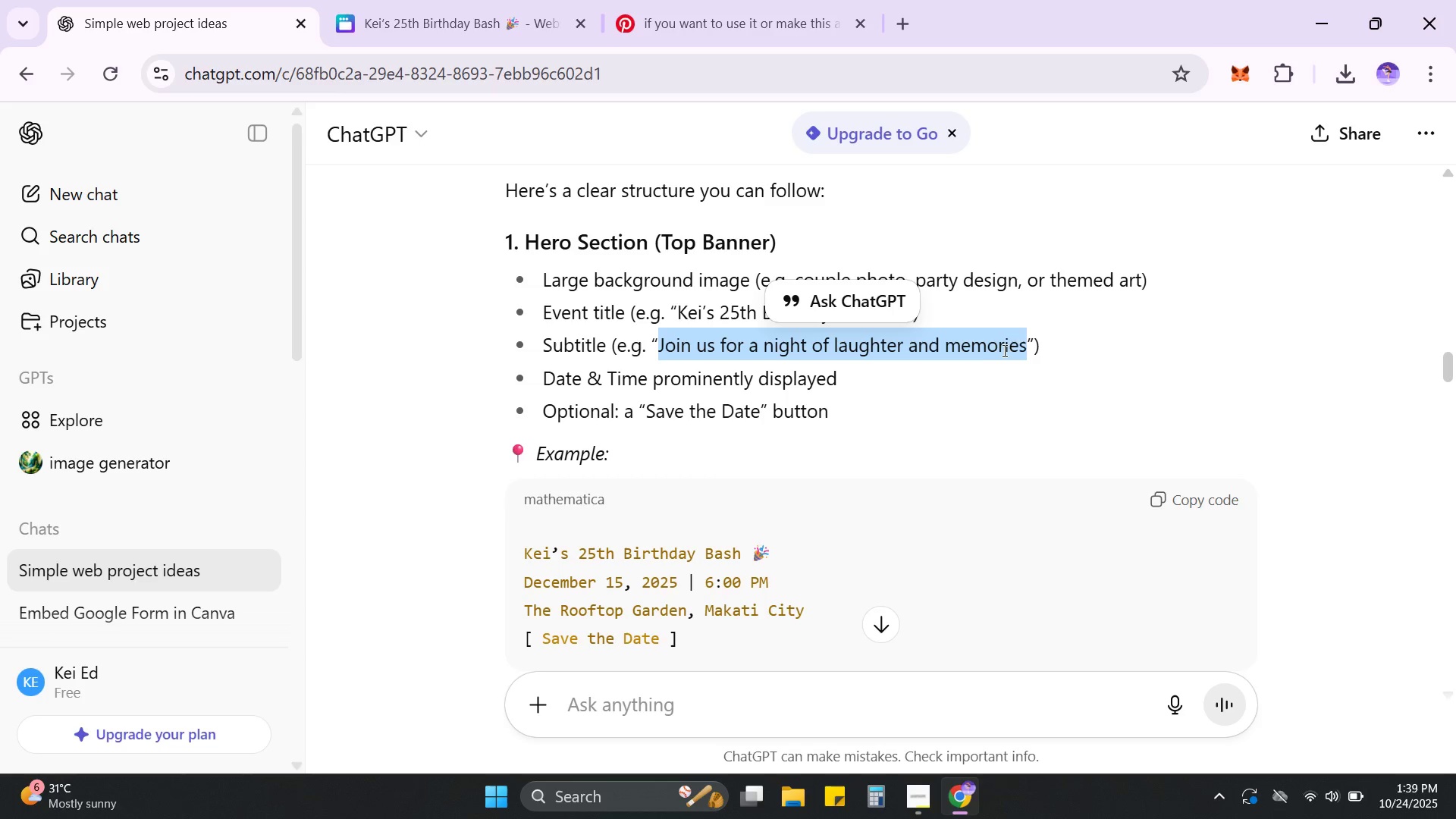 
key(Alt+AltLeft)
 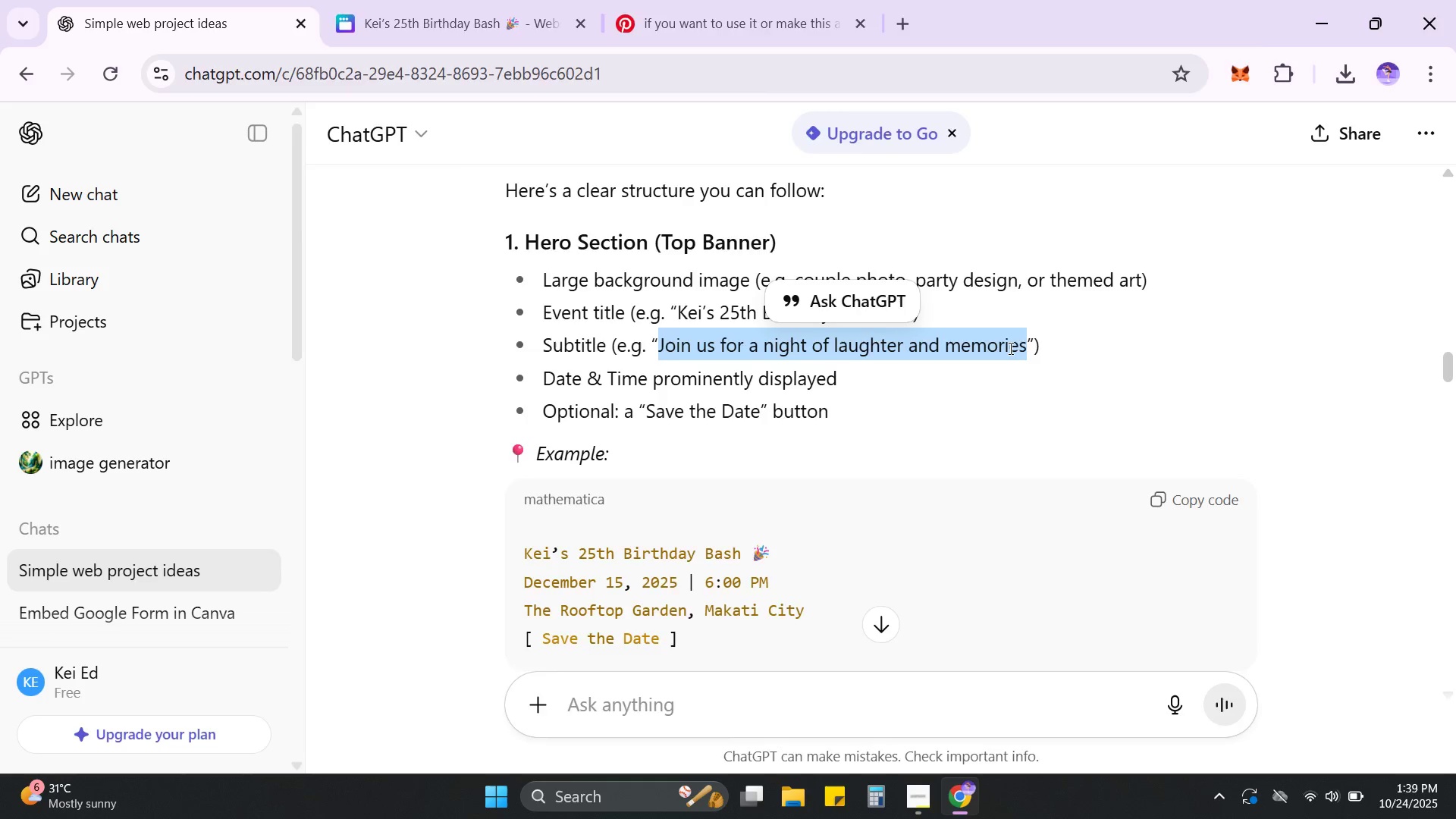 
key(Alt+Tab)